 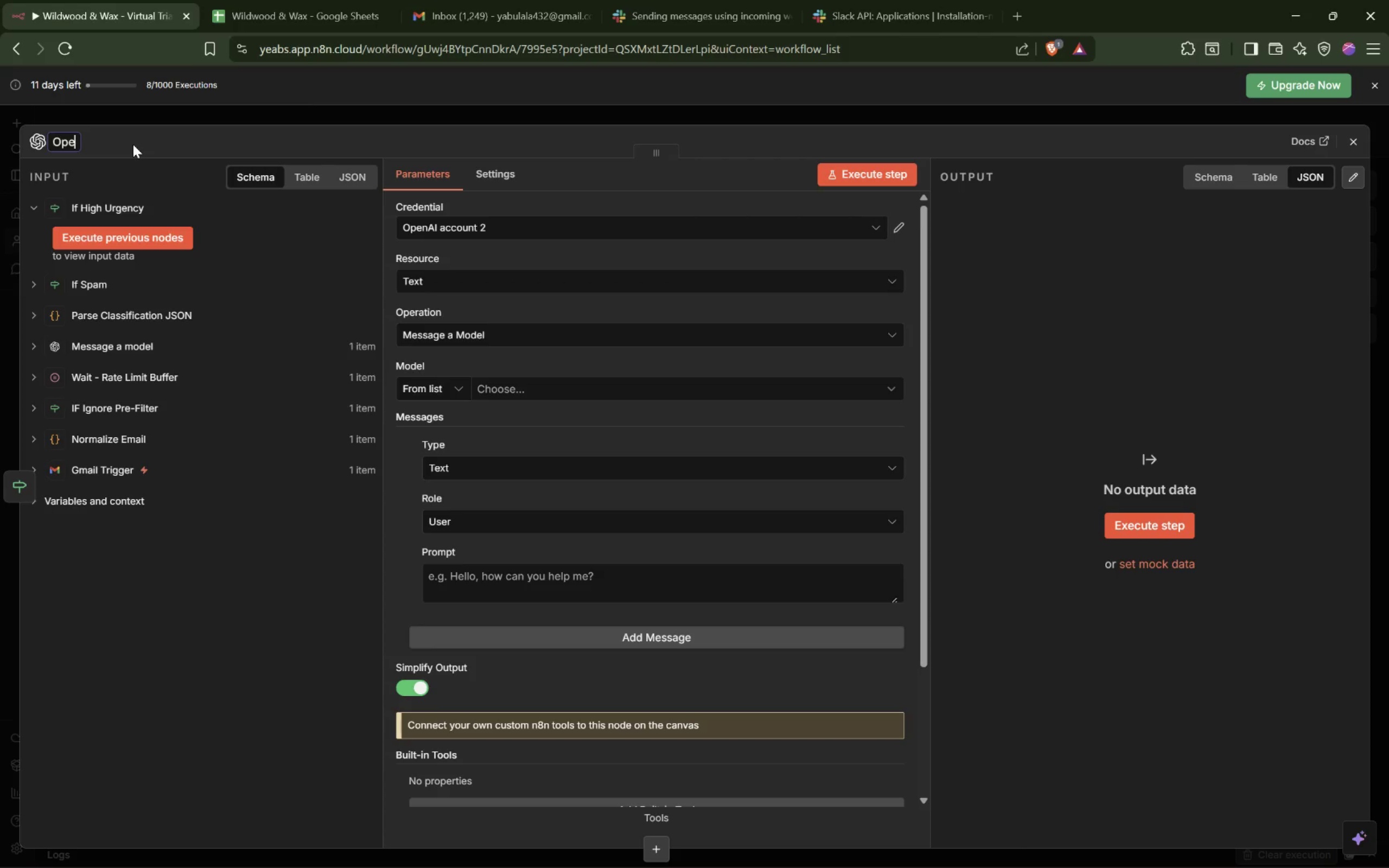 
hold_key(key=ShiftLeft, duration=0.32)
 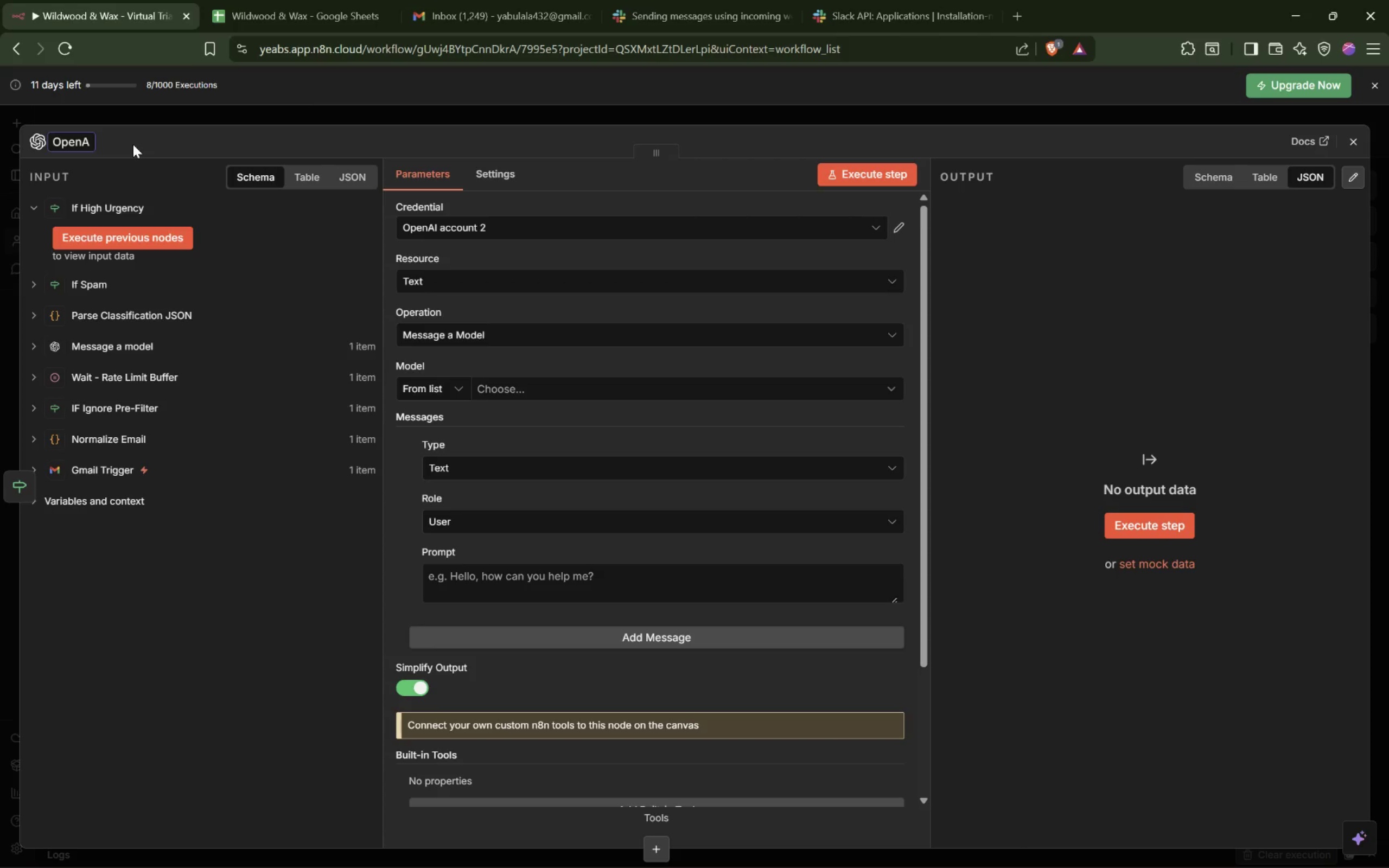 
hold_key(key=ShiftRight, duration=0.63)
 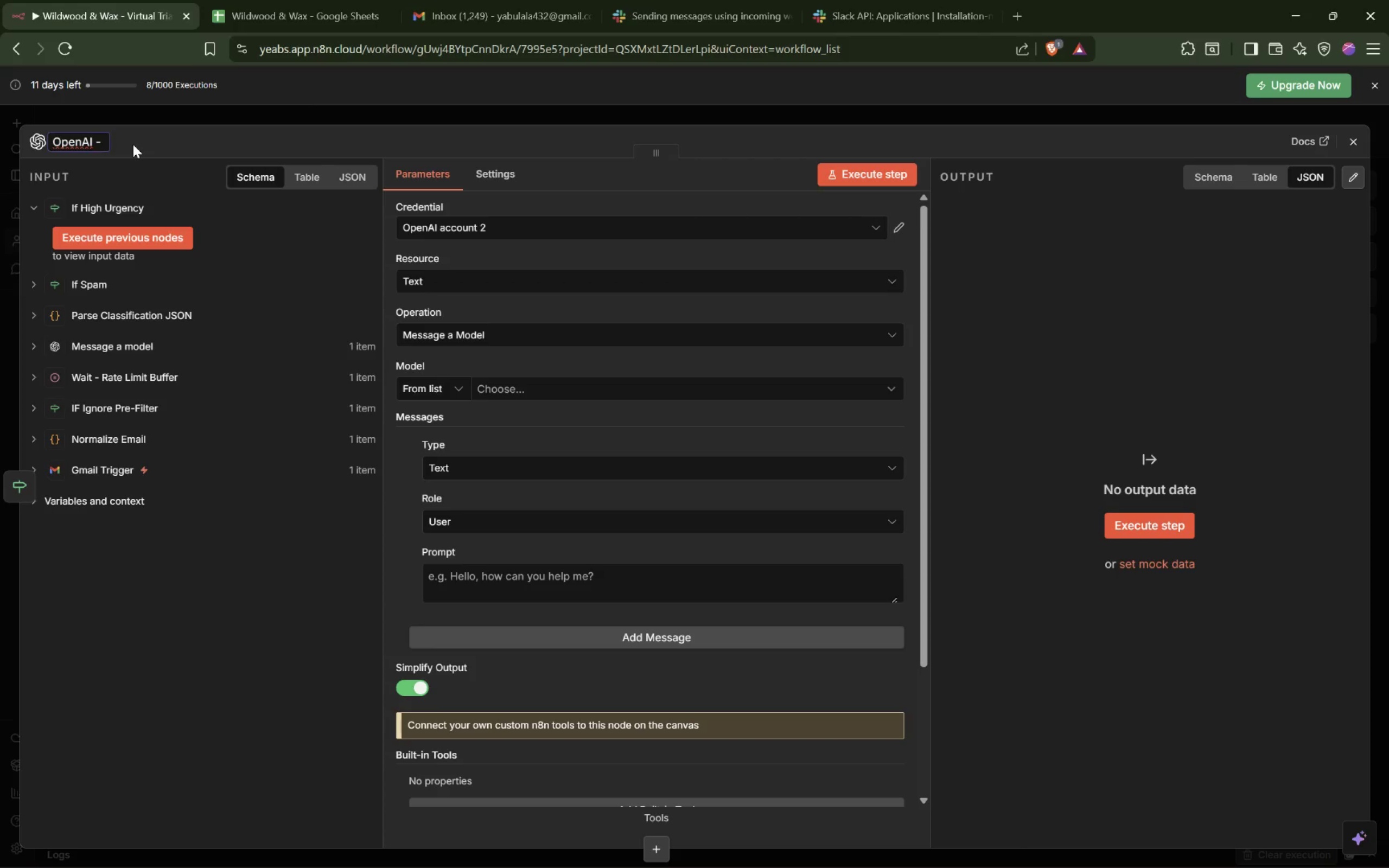 
hold_key(key=ShiftLeft, duration=0.72)
 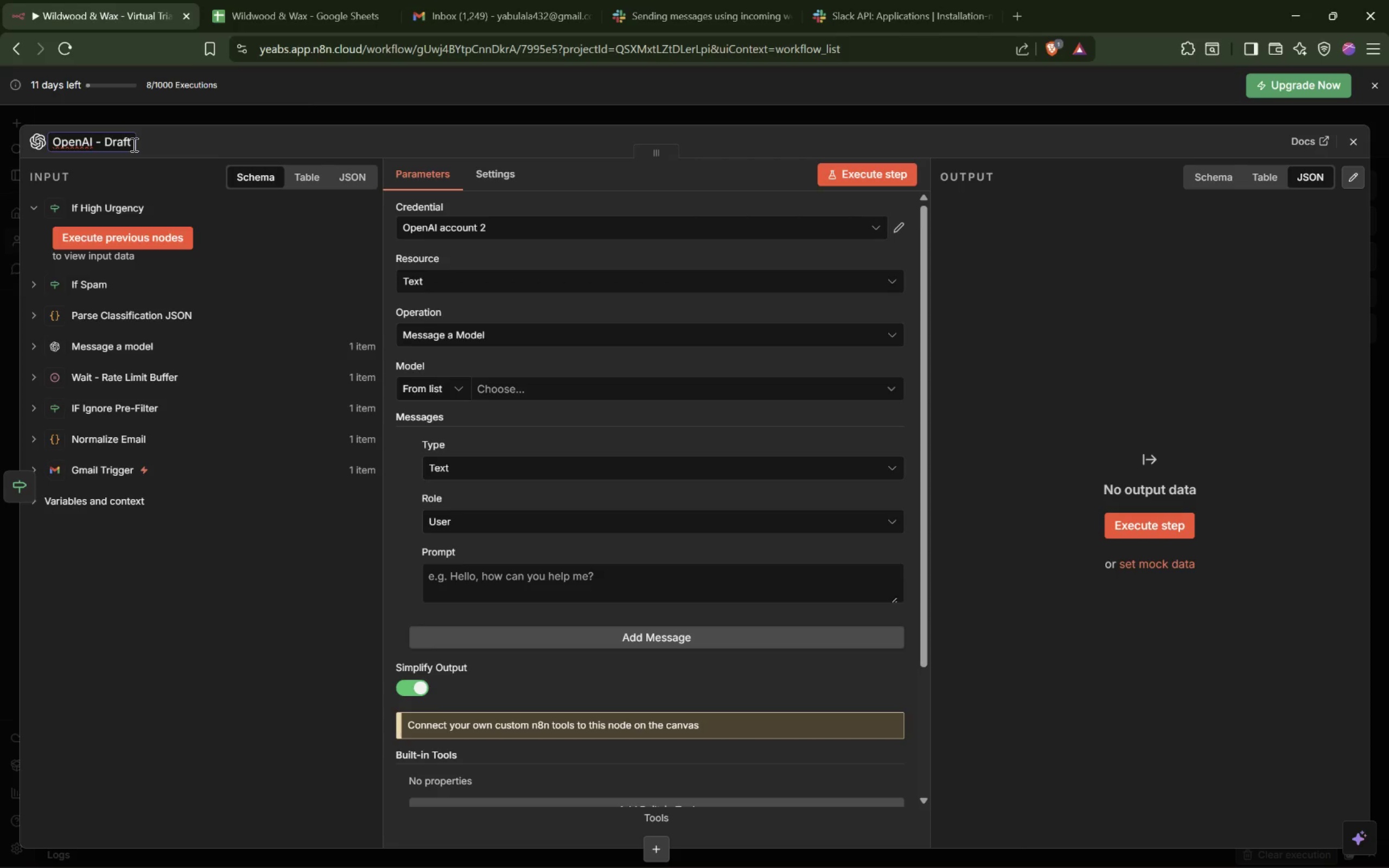 
wait(5.64)
 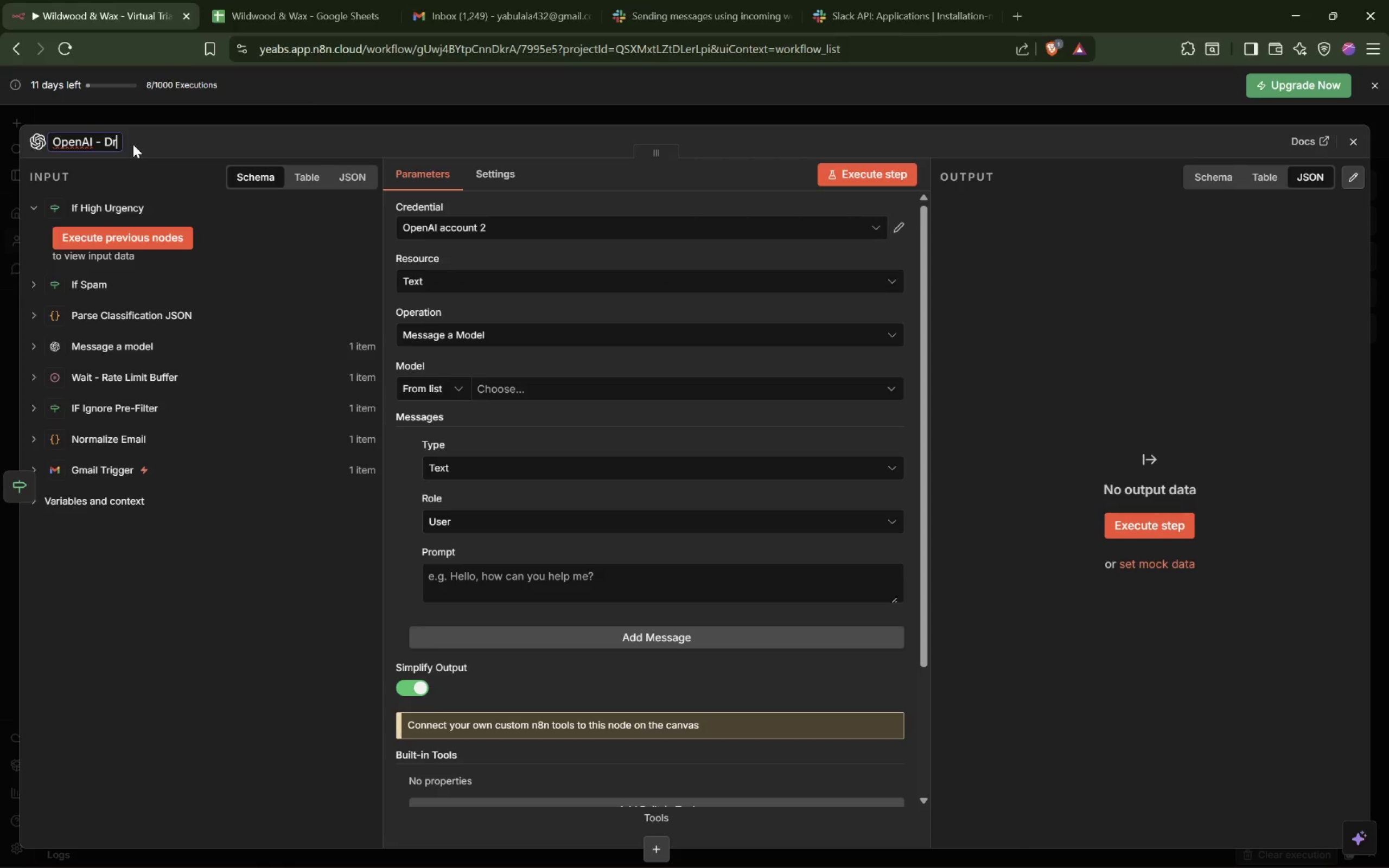 
hold_key(key=ShiftLeft, duration=0.5)
 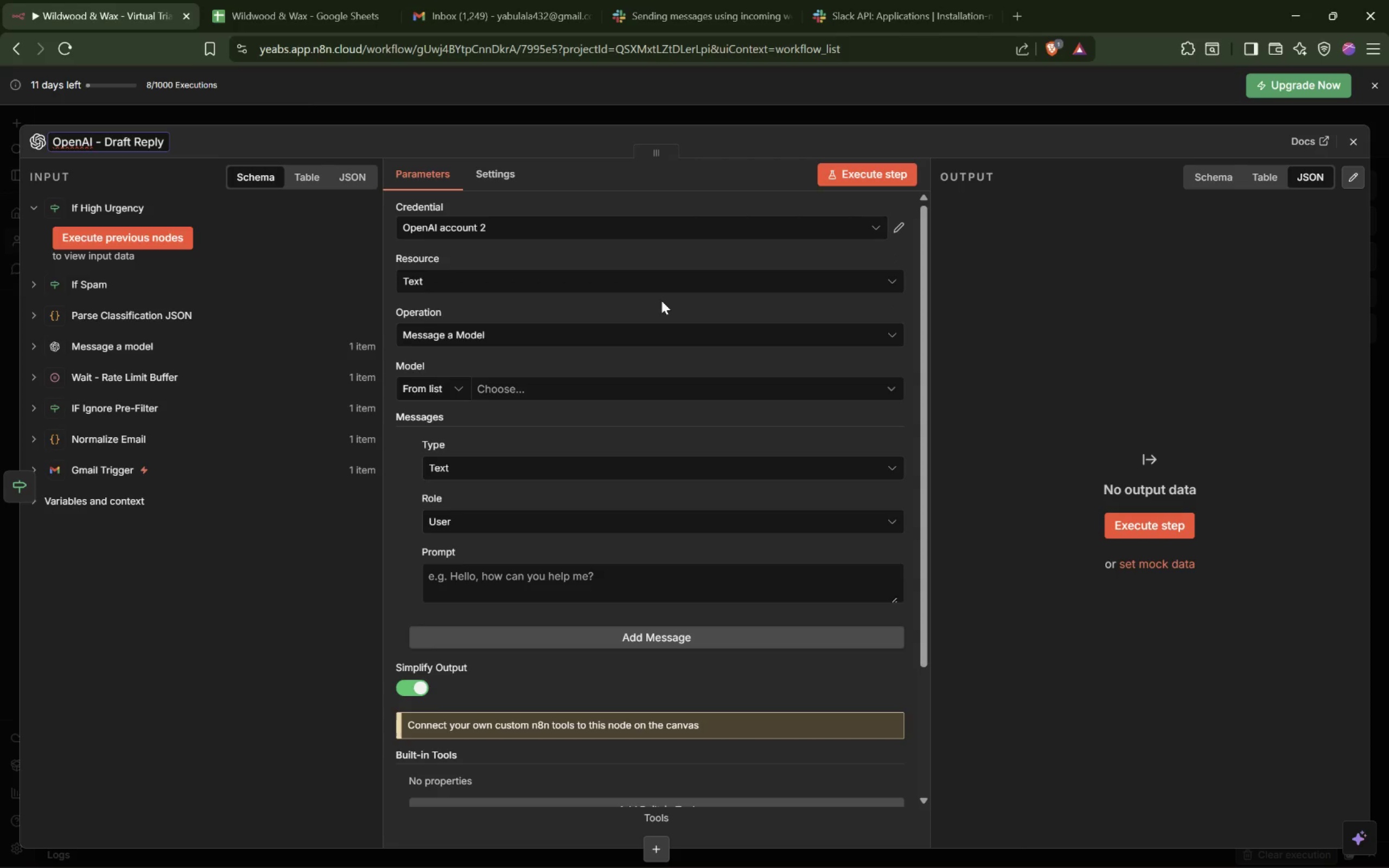 
wait(16.84)
 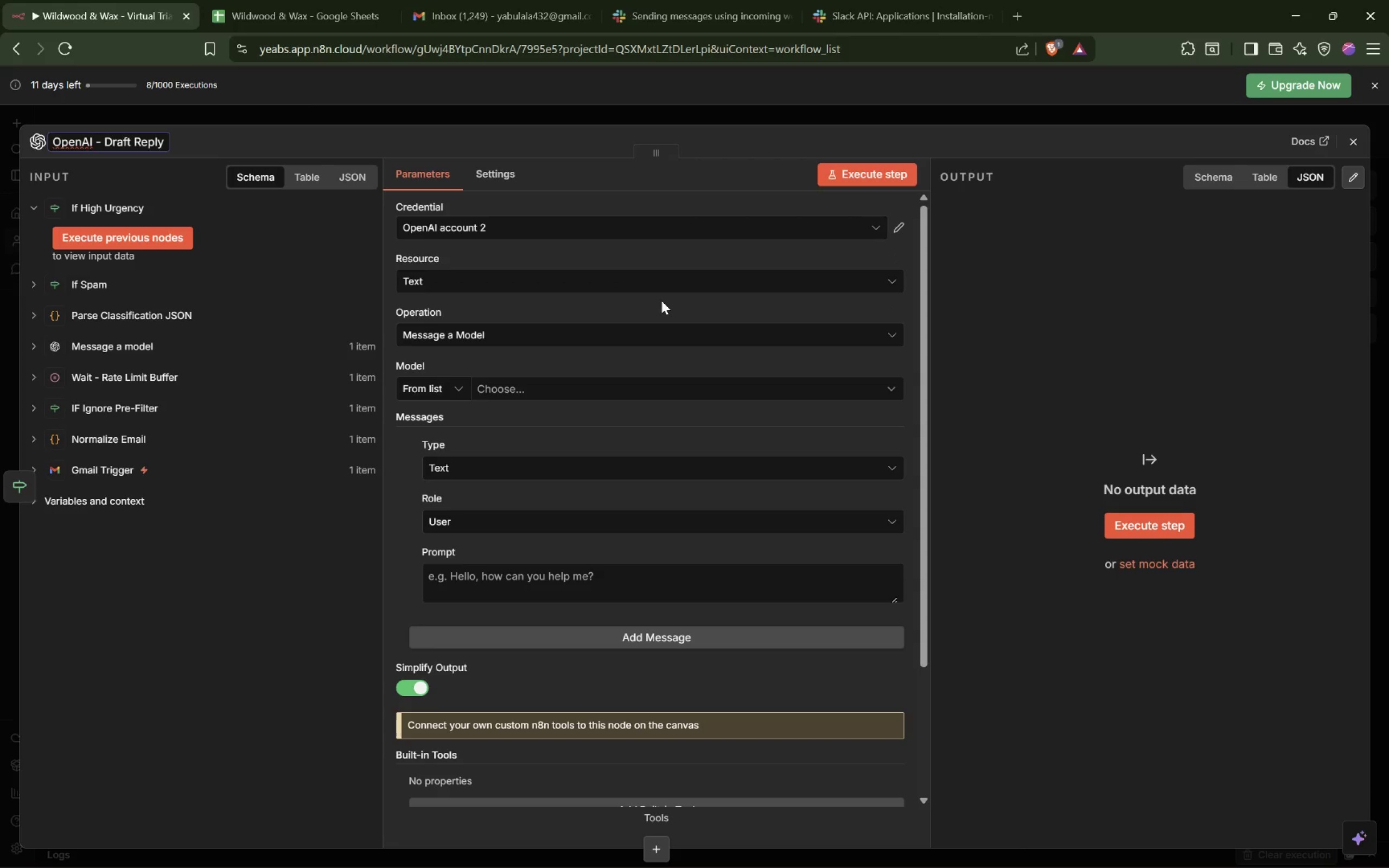 
left_click([1360, 139])
 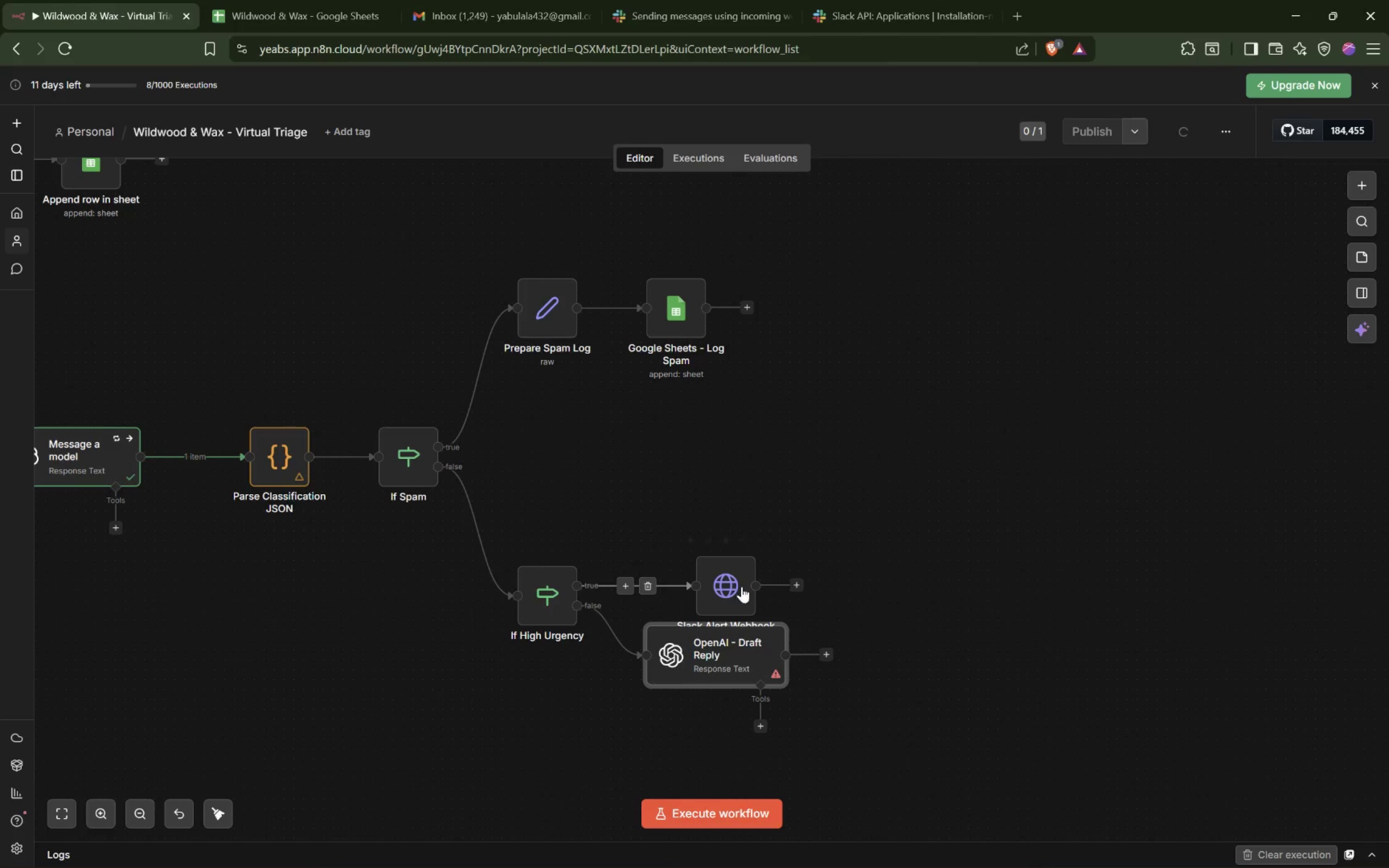 
left_click_drag(start_coordinate=[722, 584], to_coordinate=[728, 452])
 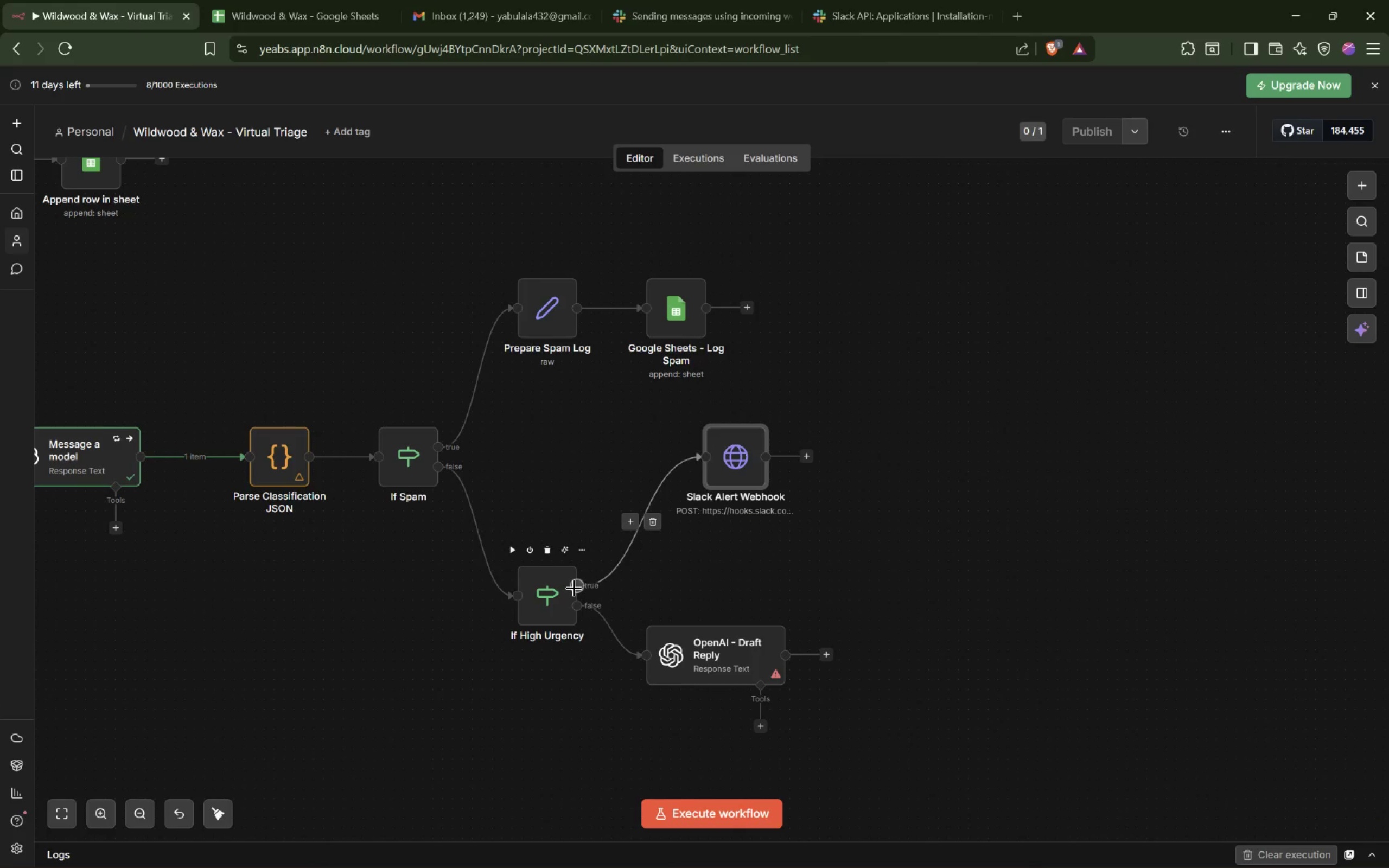 
left_click_drag(start_coordinate=[574, 588], to_coordinate=[646, 652])
 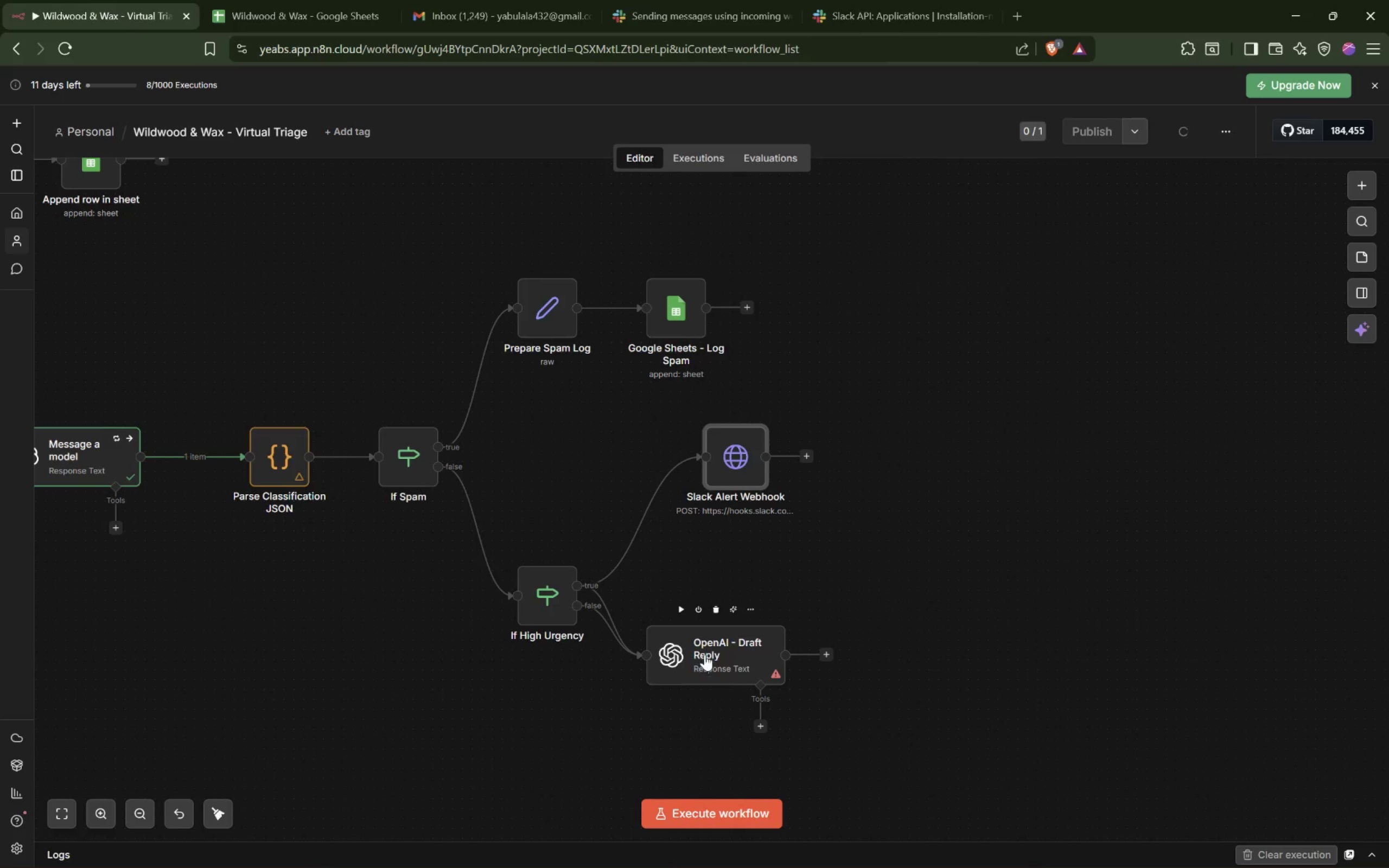 
left_click_drag(start_coordinate=[705, 653], to_coordinate=[620, 764])
 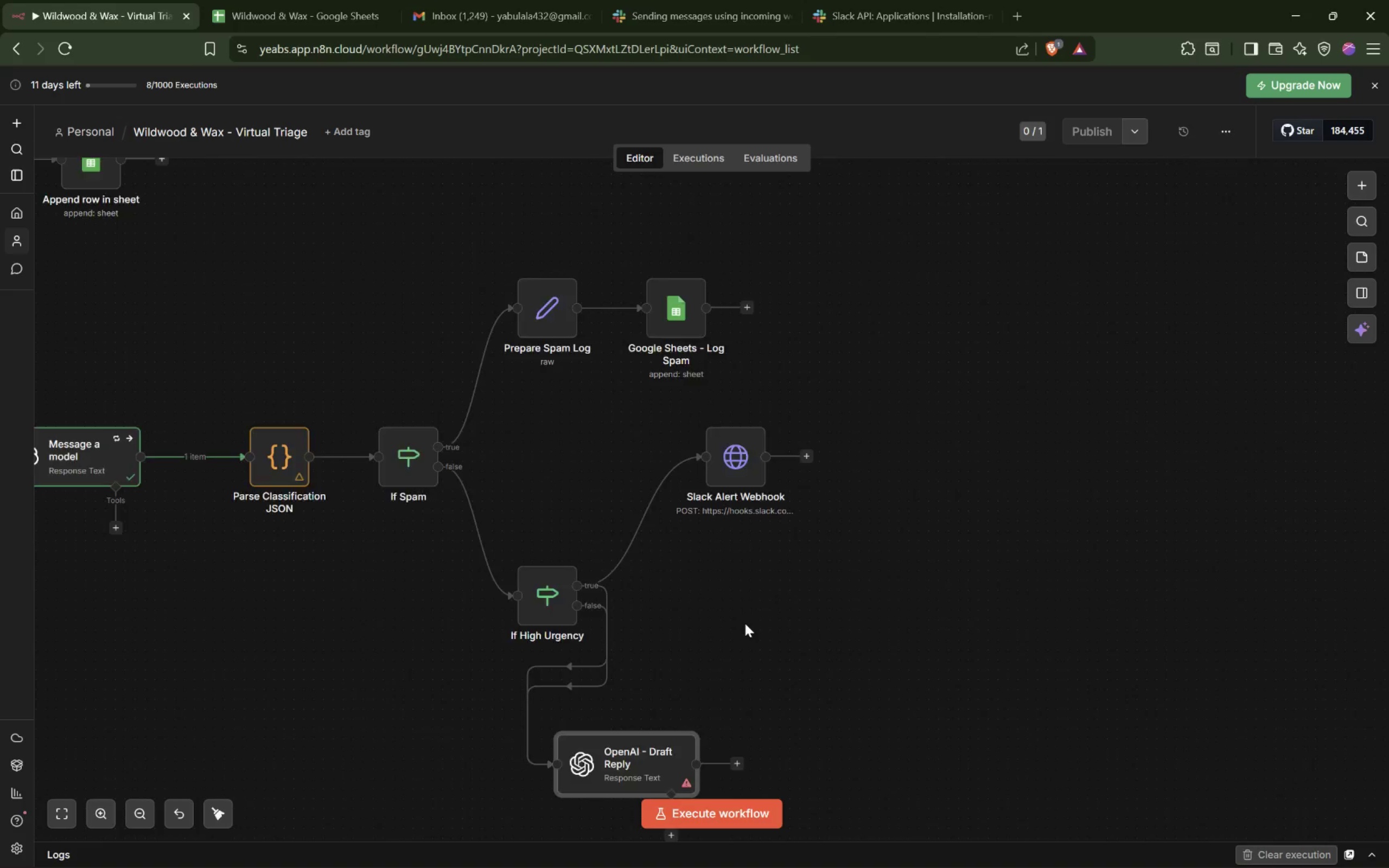 
scroll: coordinate [745, 623], scroll_direction: down, amount: 7.0
 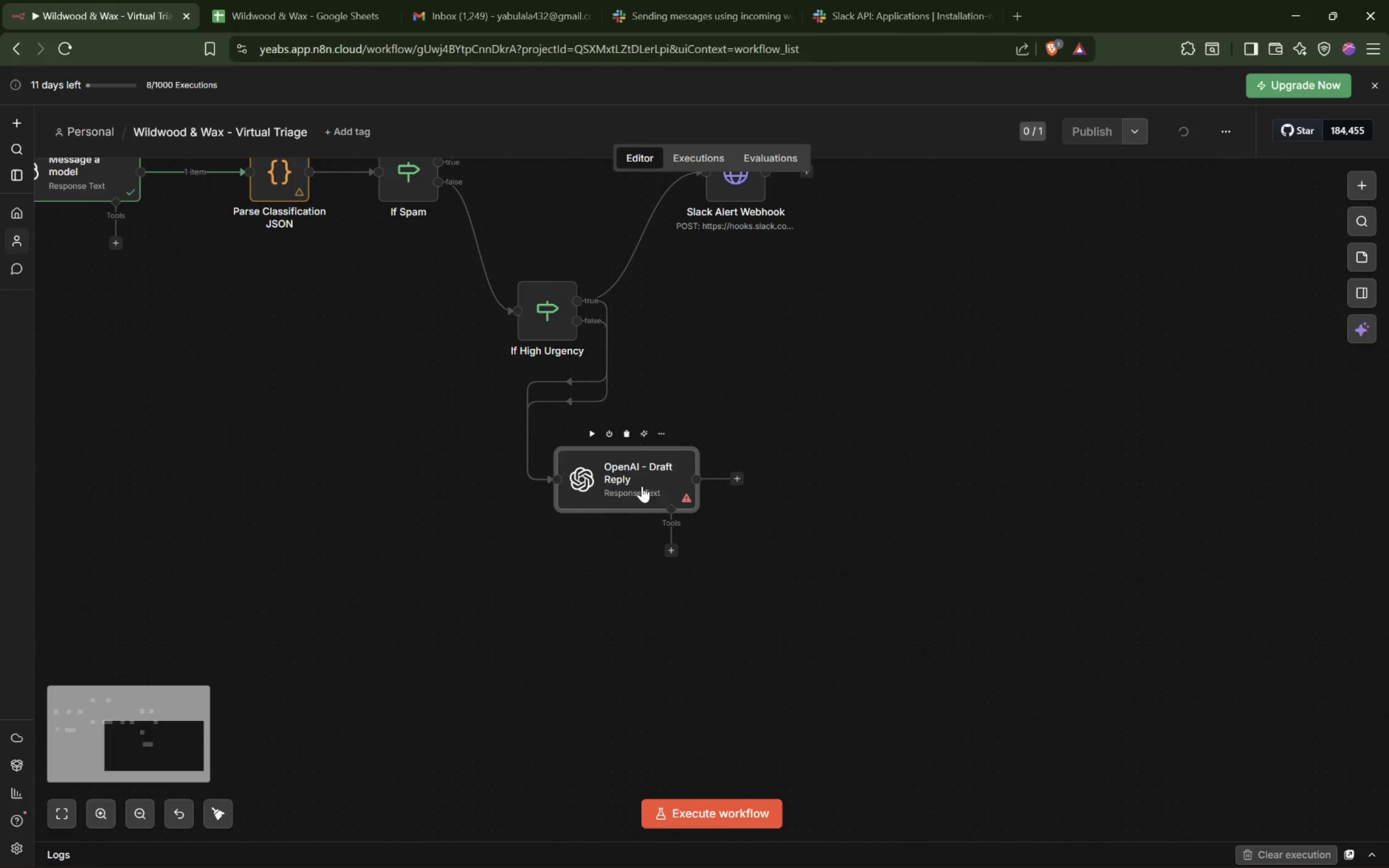 
double_click([642, 486])
 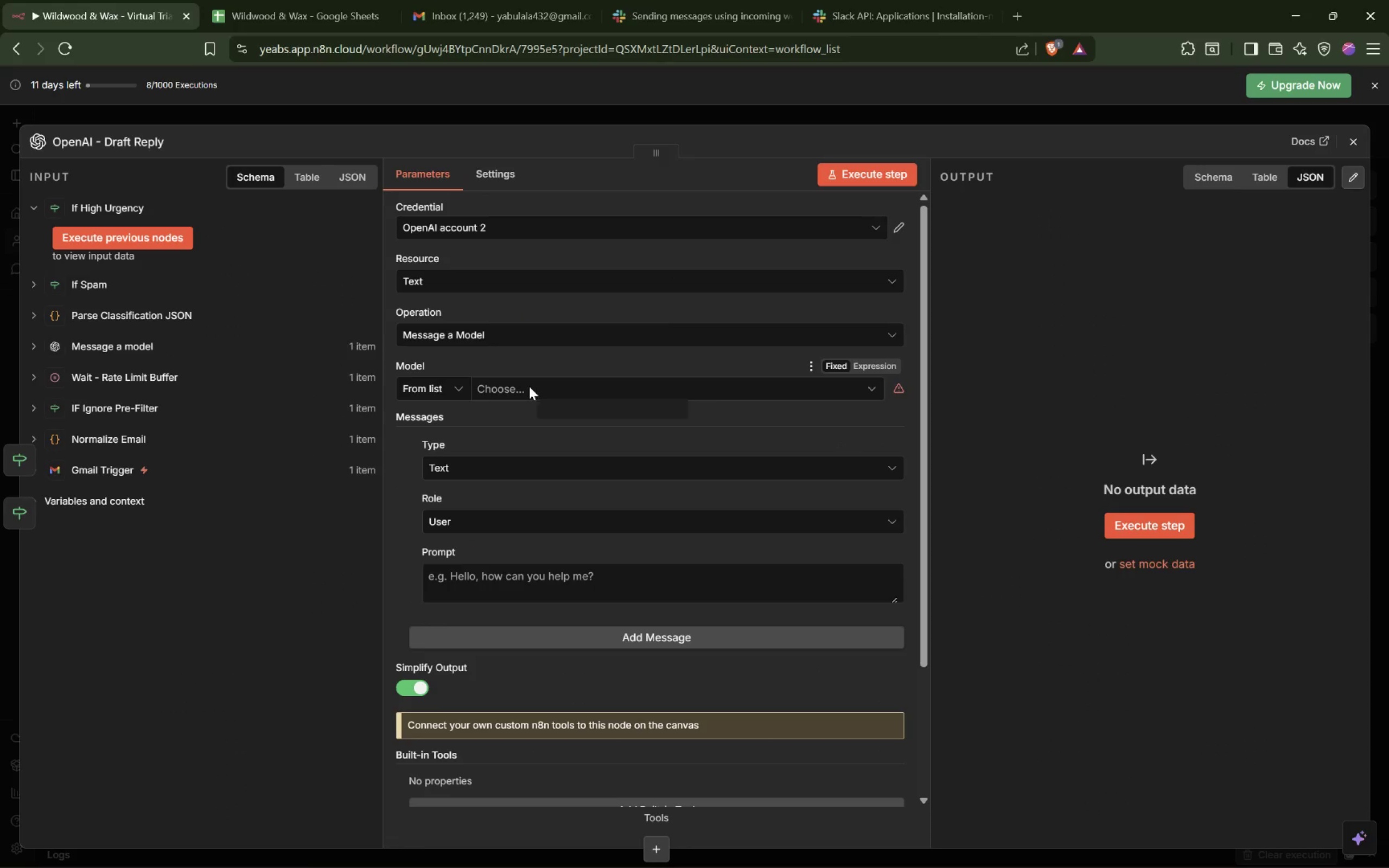 
left_click([560, 334])
 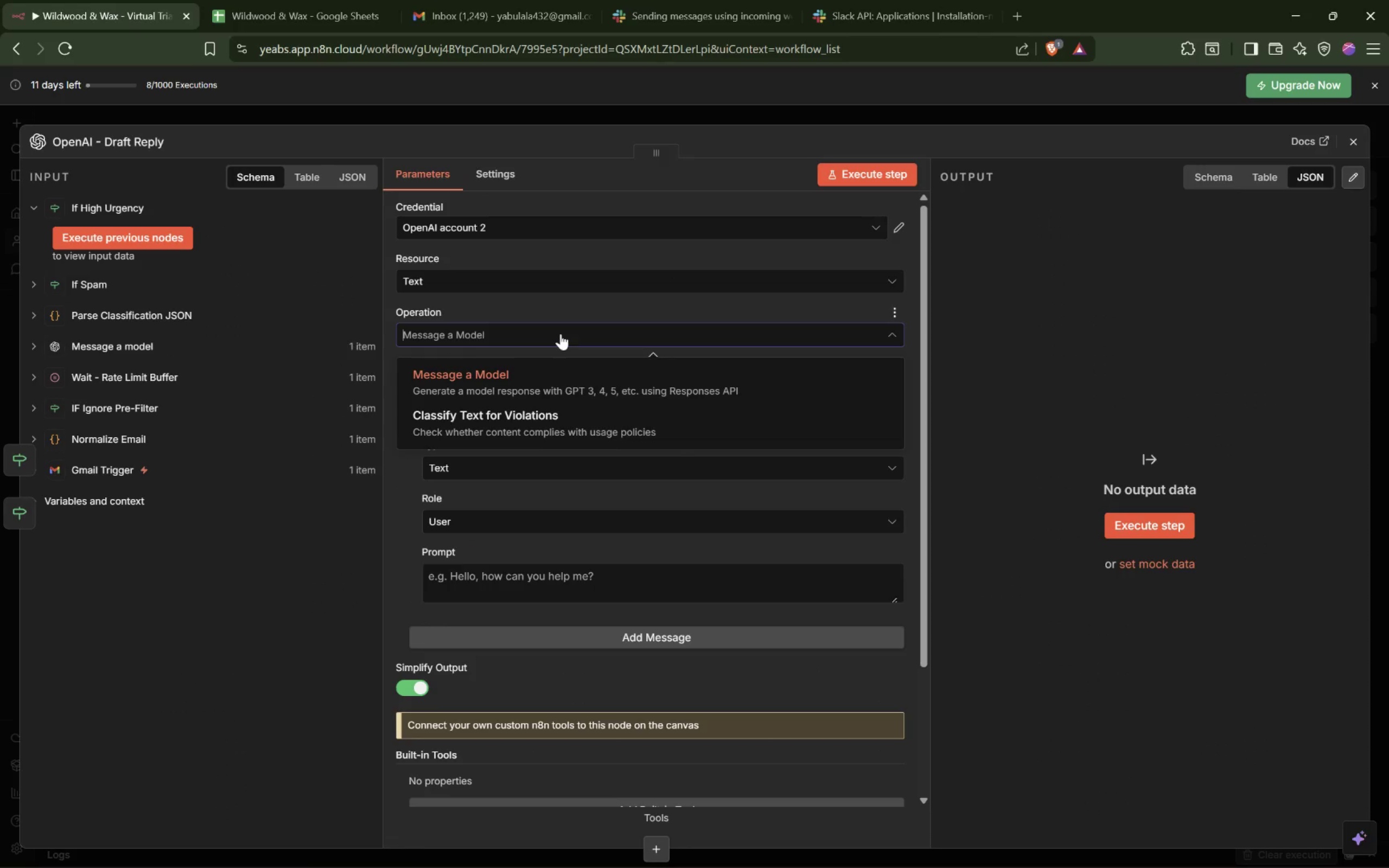 
left_click([560, 334])
 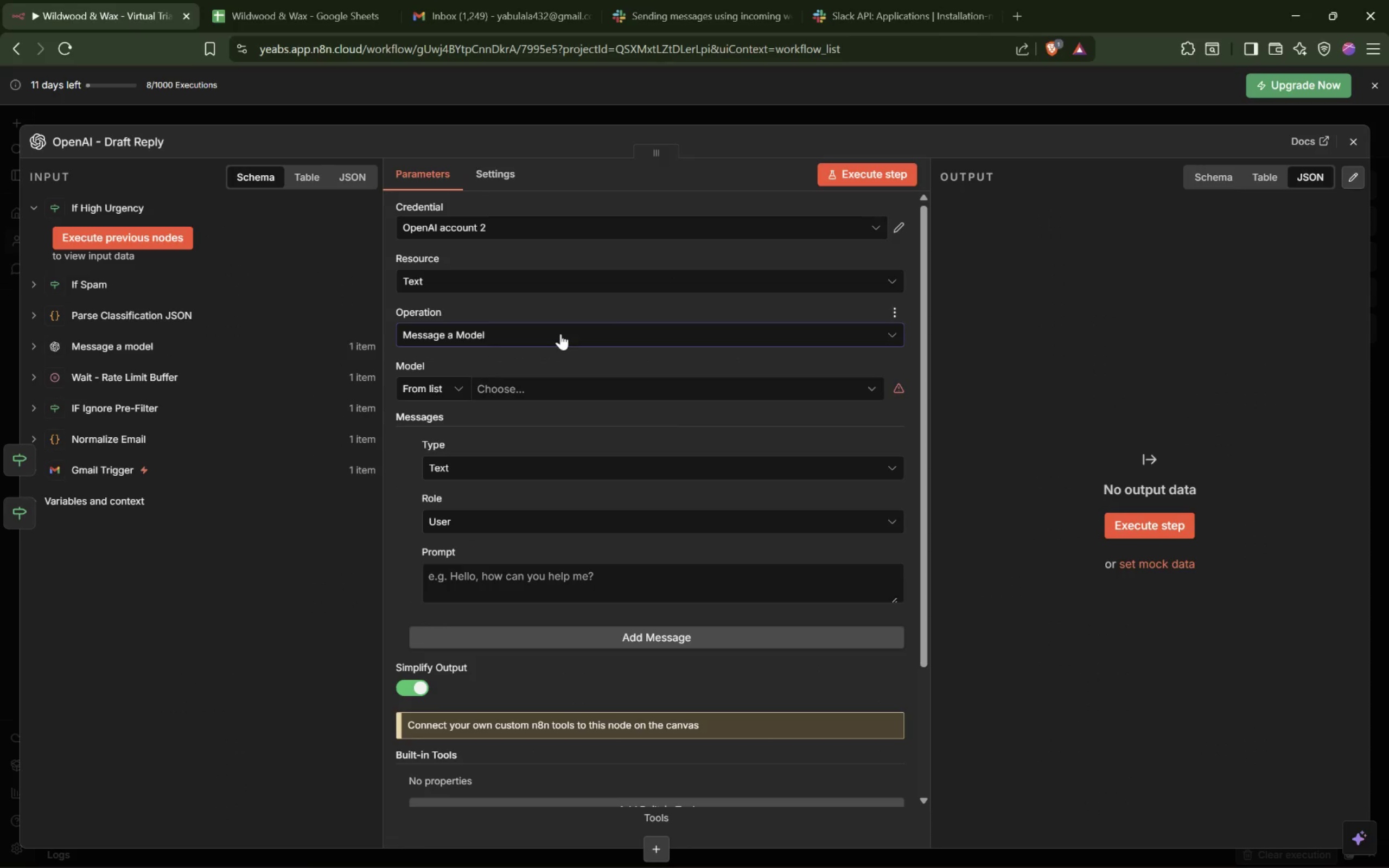 
mouse_move([504, 295])
 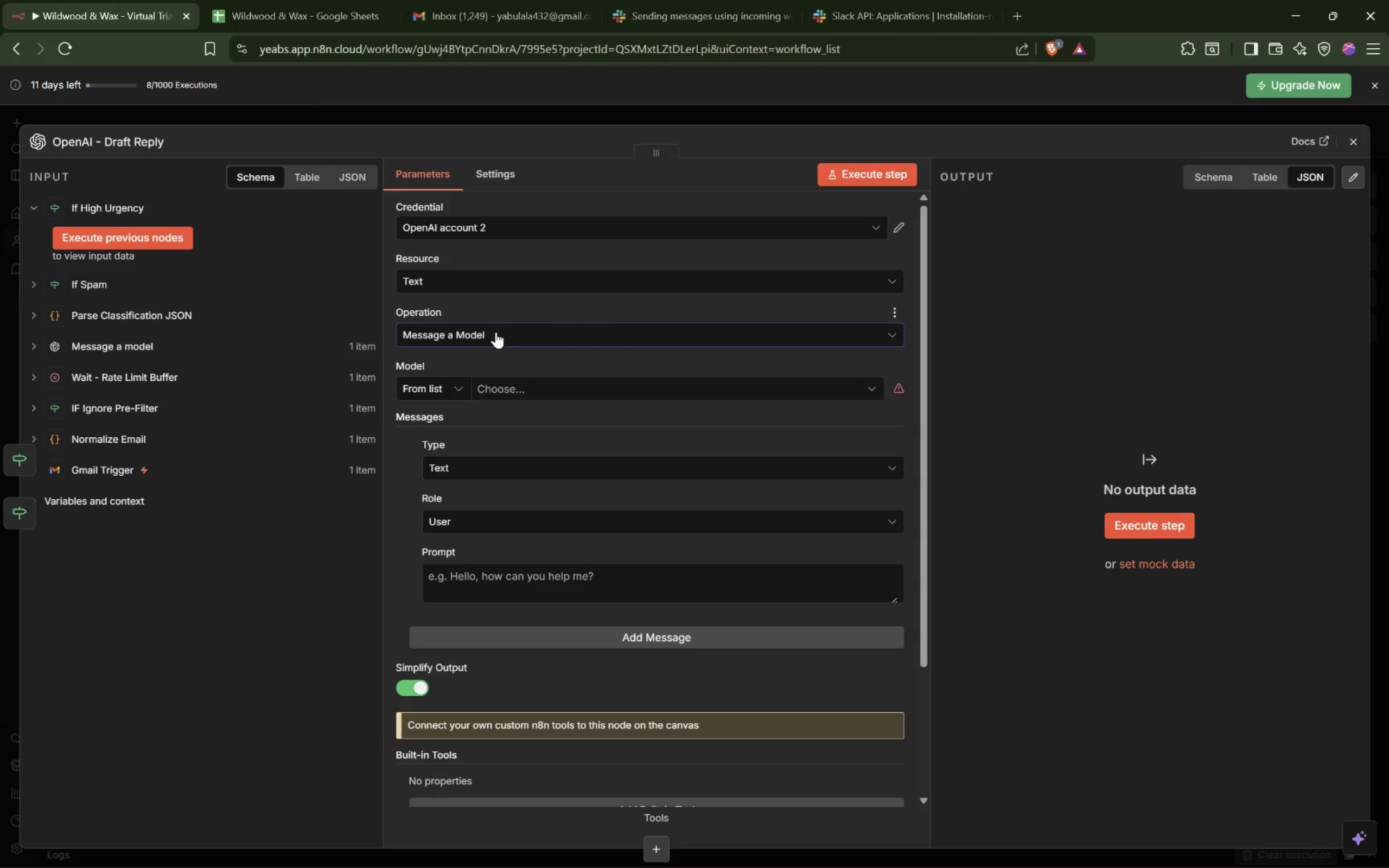 
left_click([495, 334])
 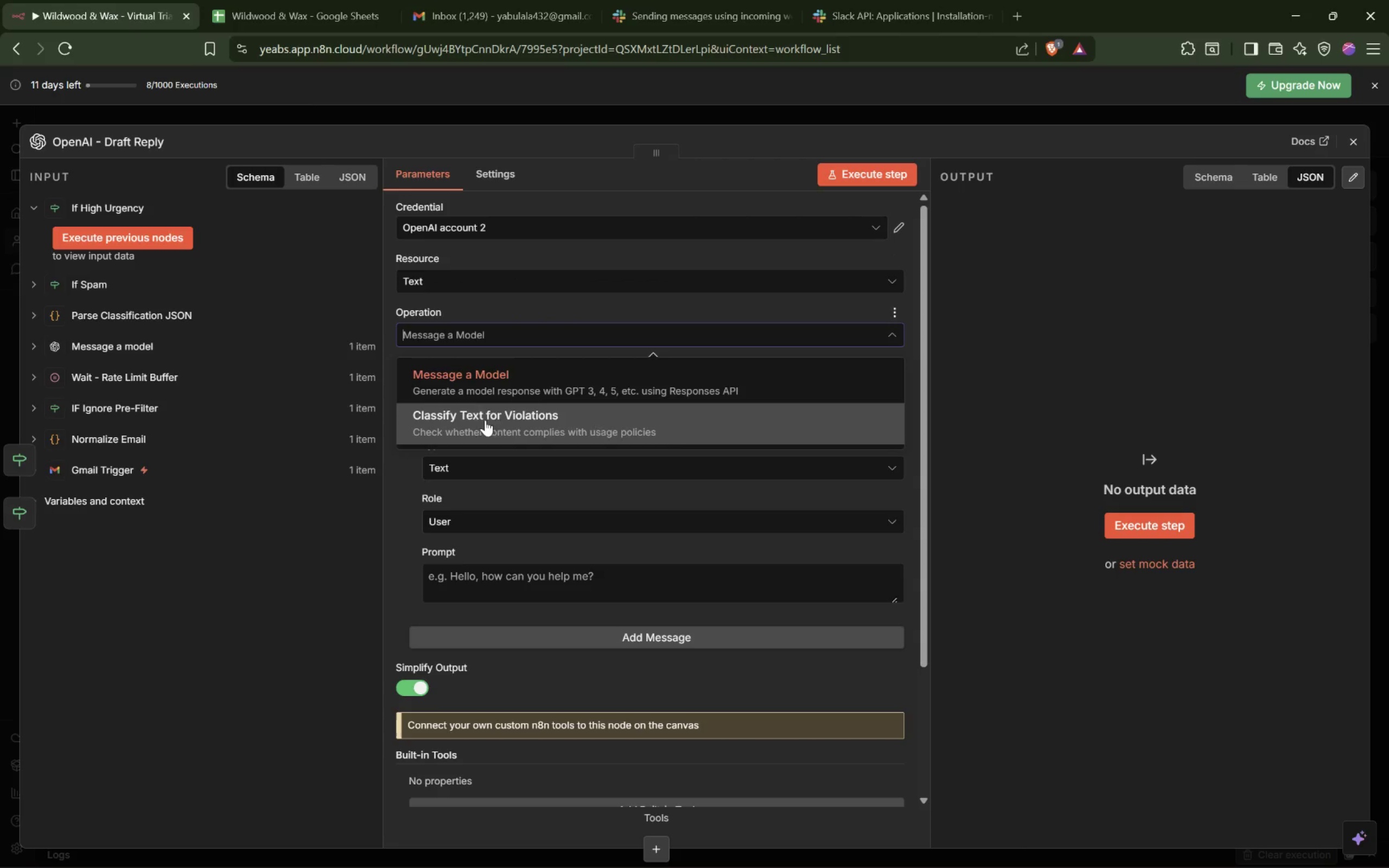 
left_click([490, 382])
 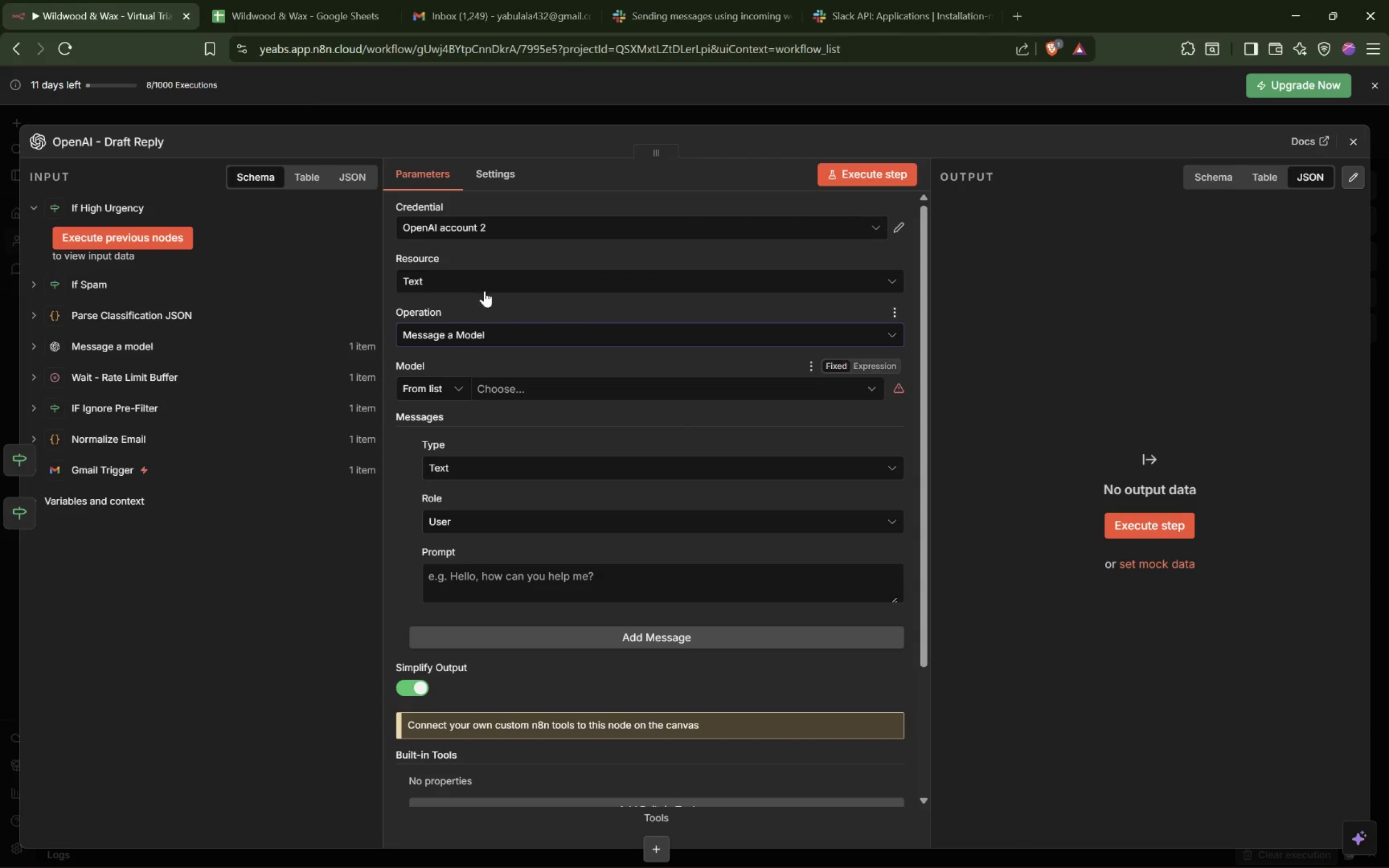 
left_click([491, 279])
 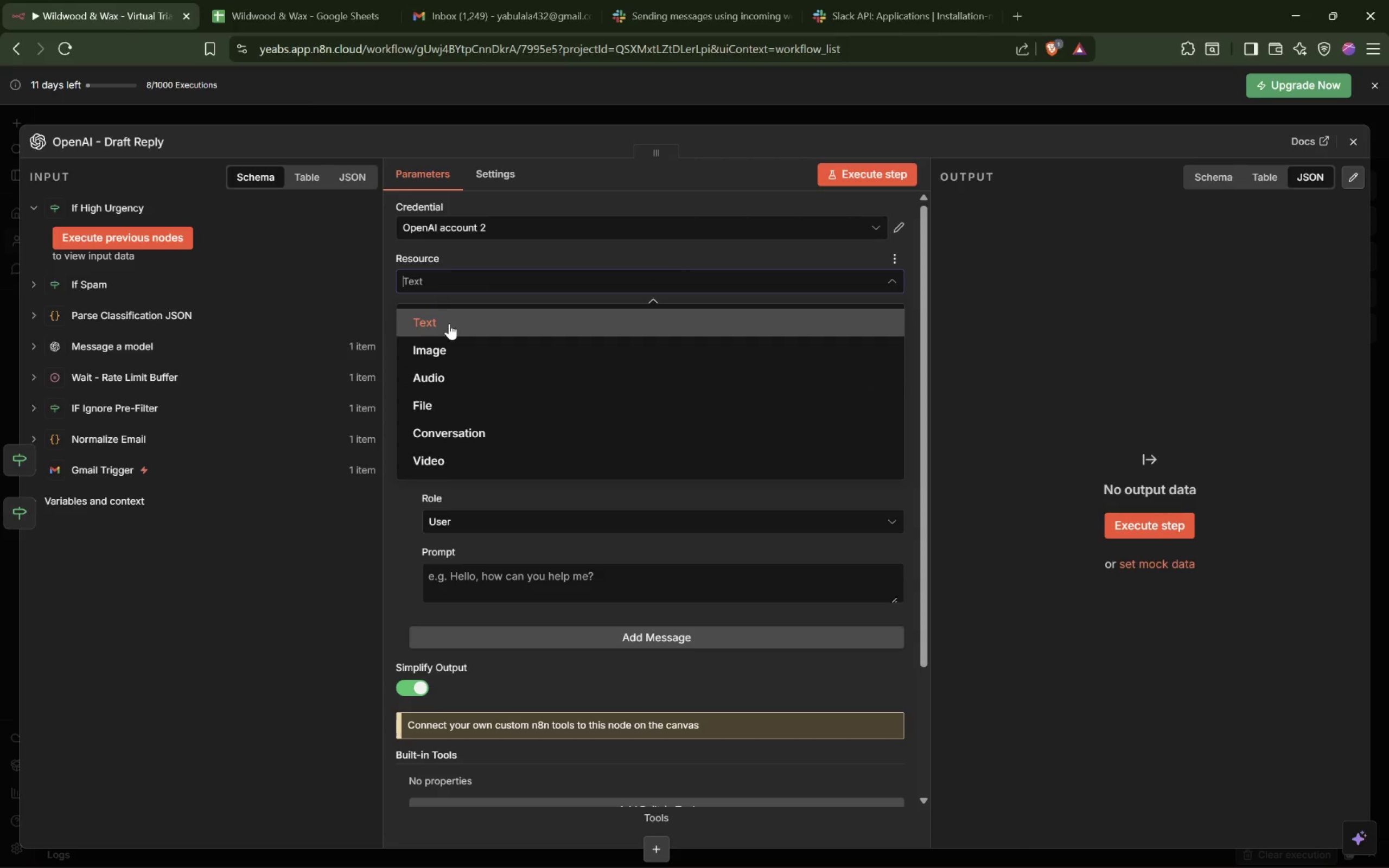 
left_click([453, 321])
 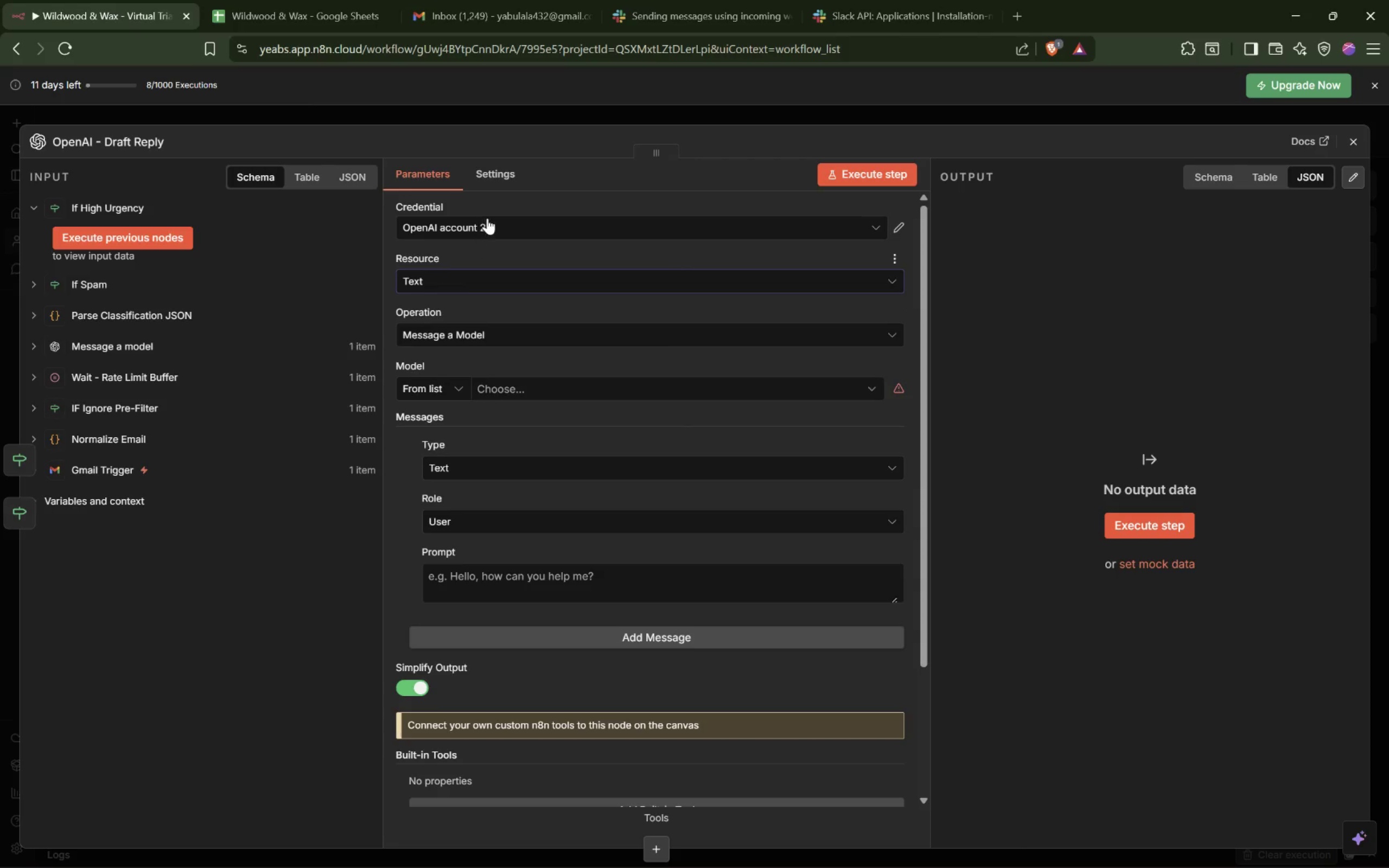 
left_click([487, 217])
 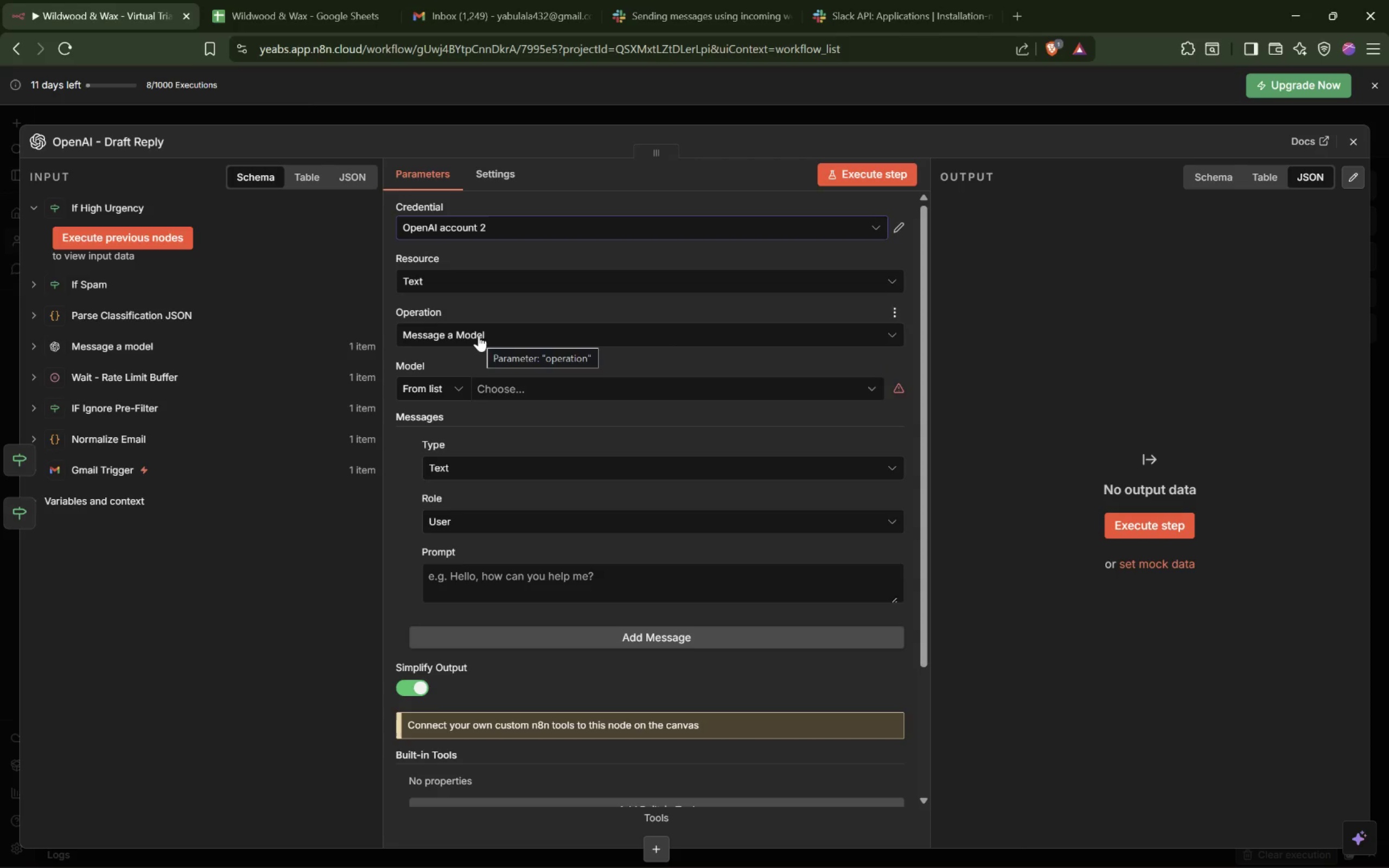 
wait(6.36)
 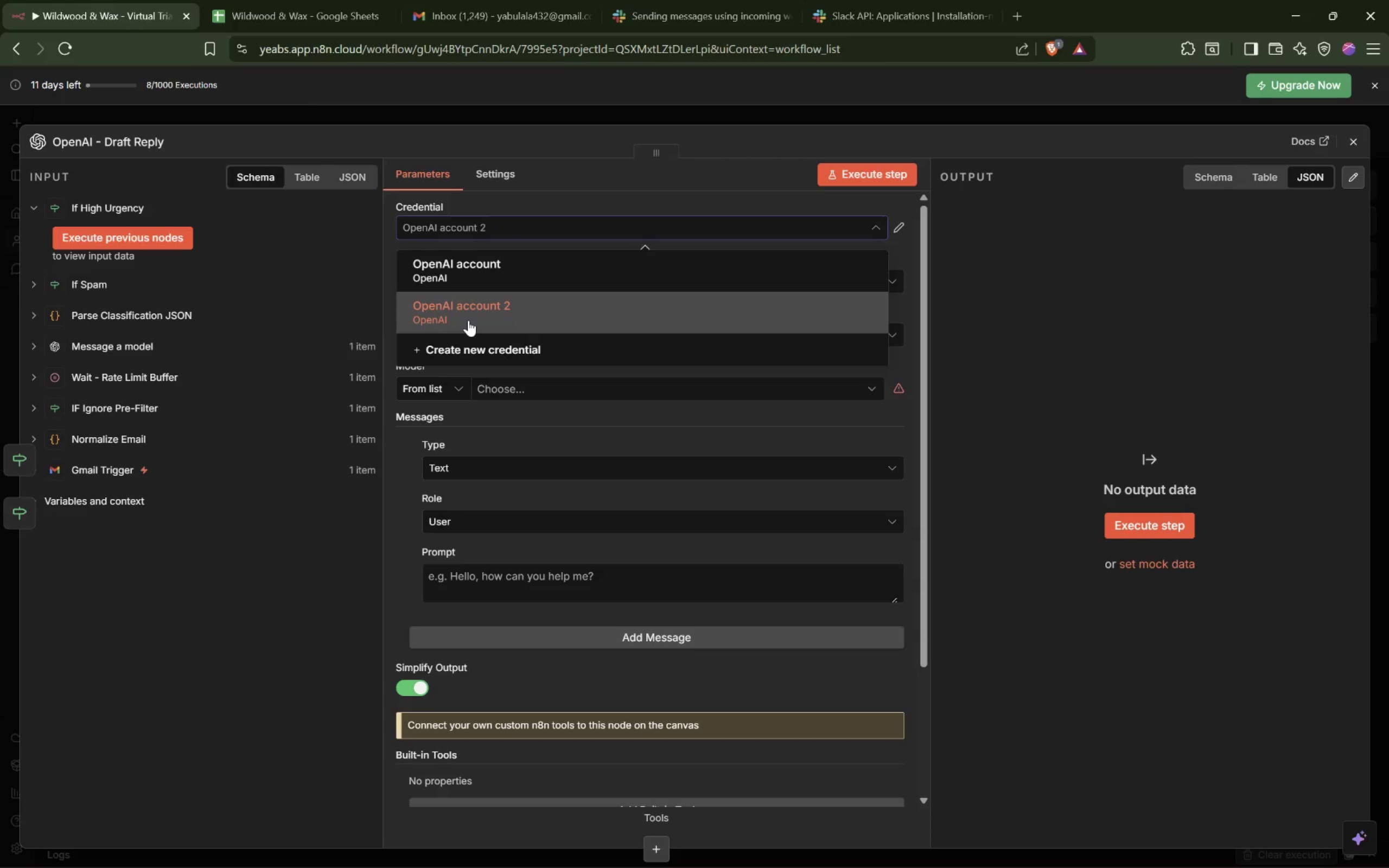 
left_click([544, 389])
 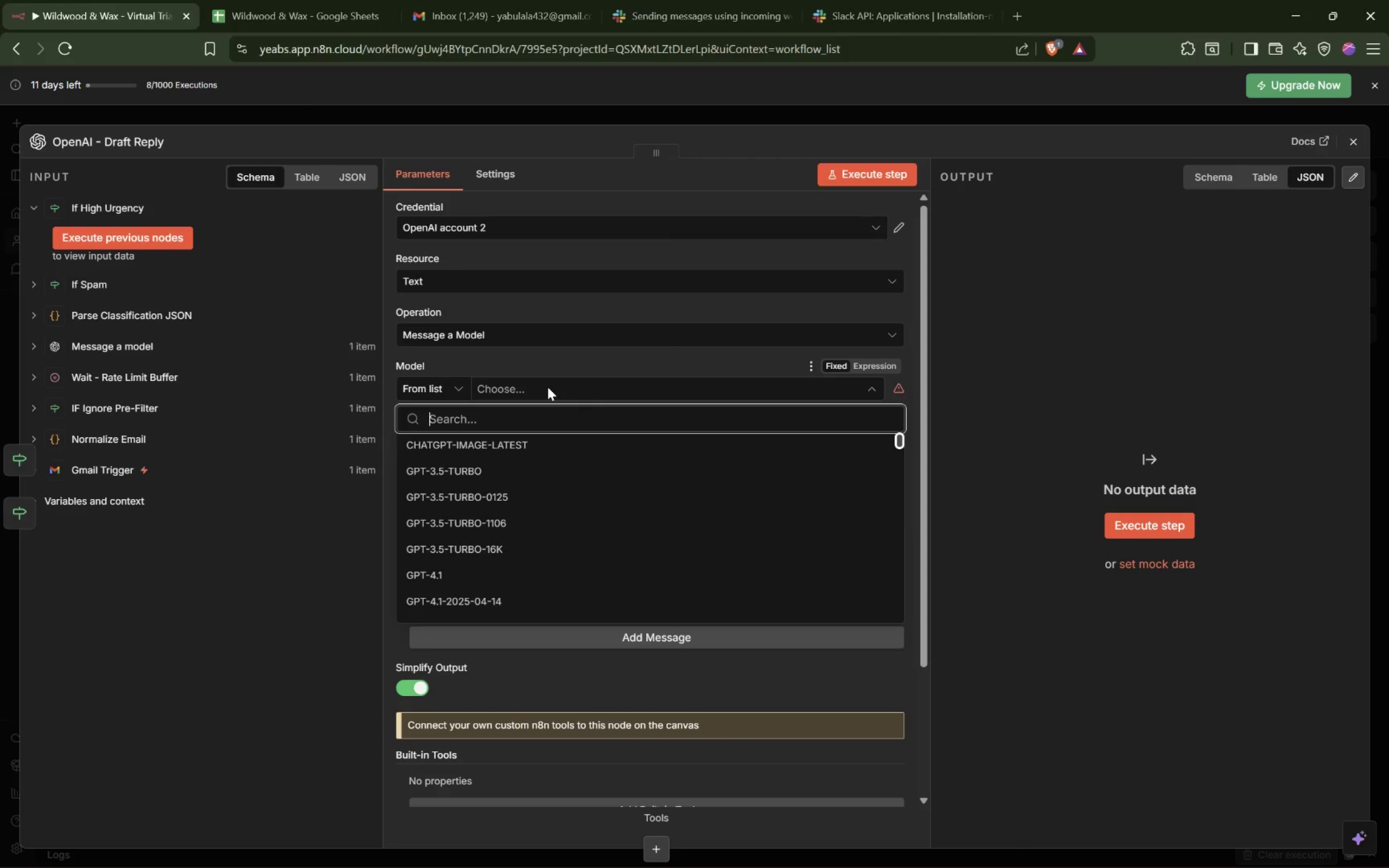 
type(o4)
 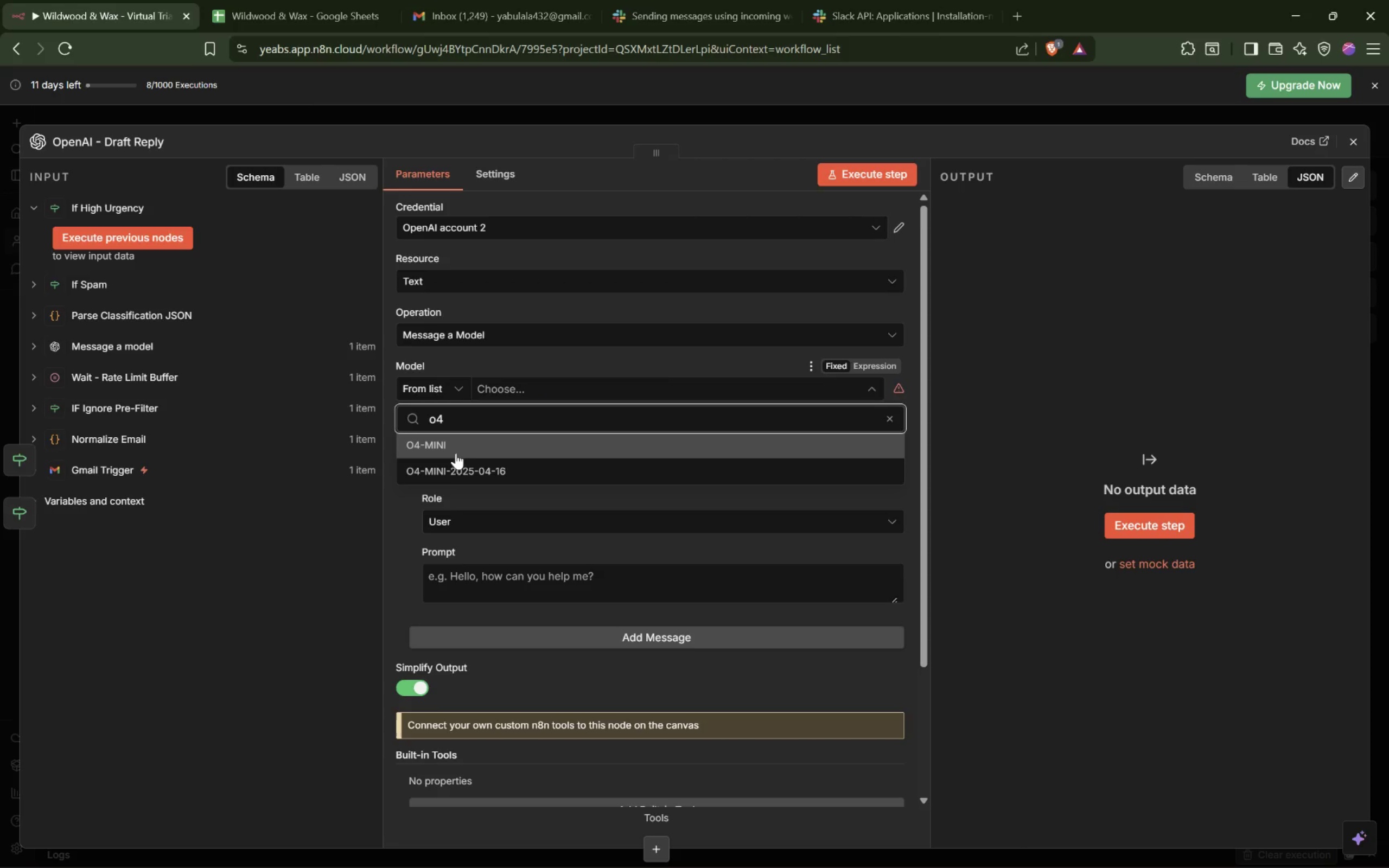 
left_click([482, 445])
 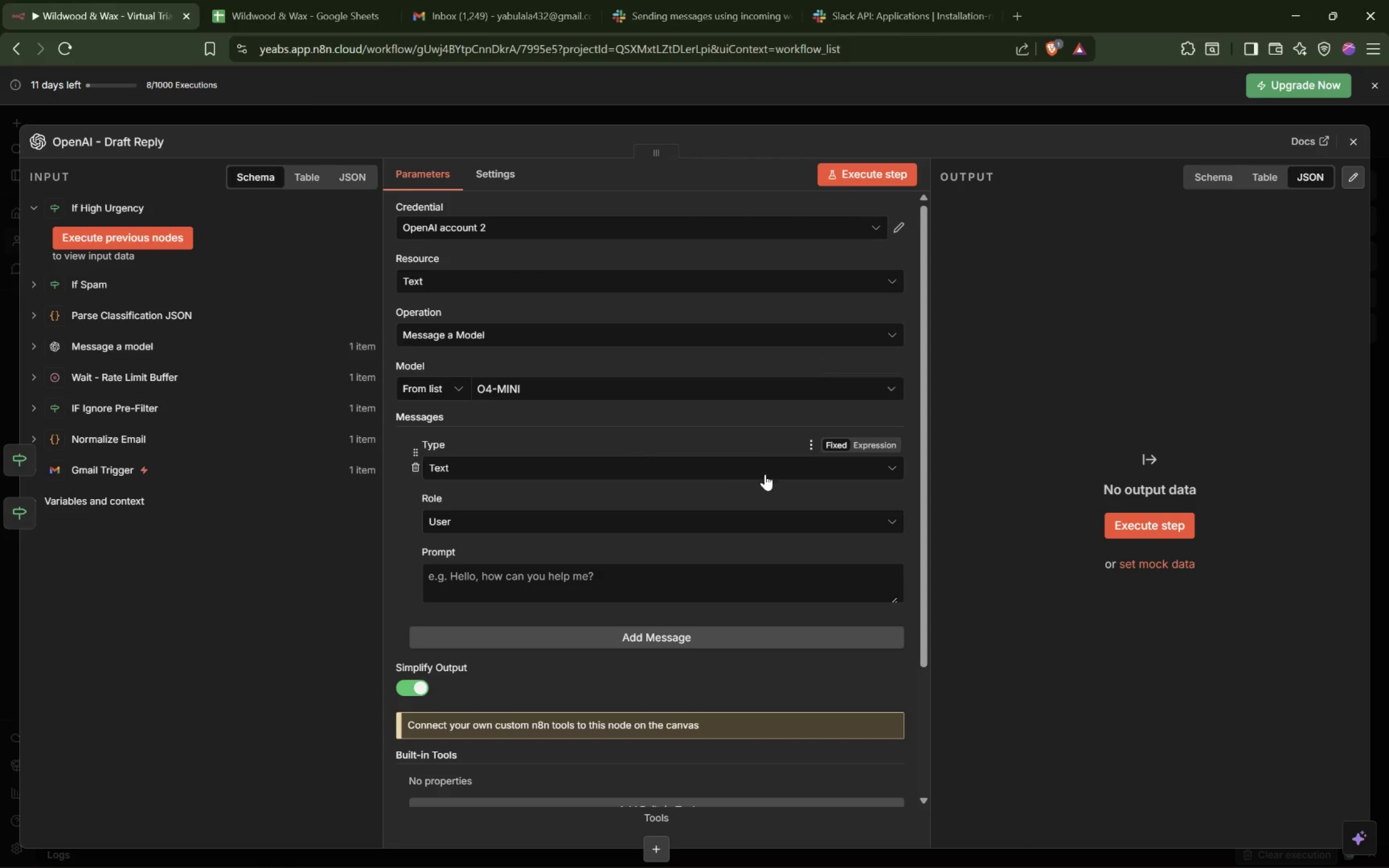 
mouse_move([664, 477])
 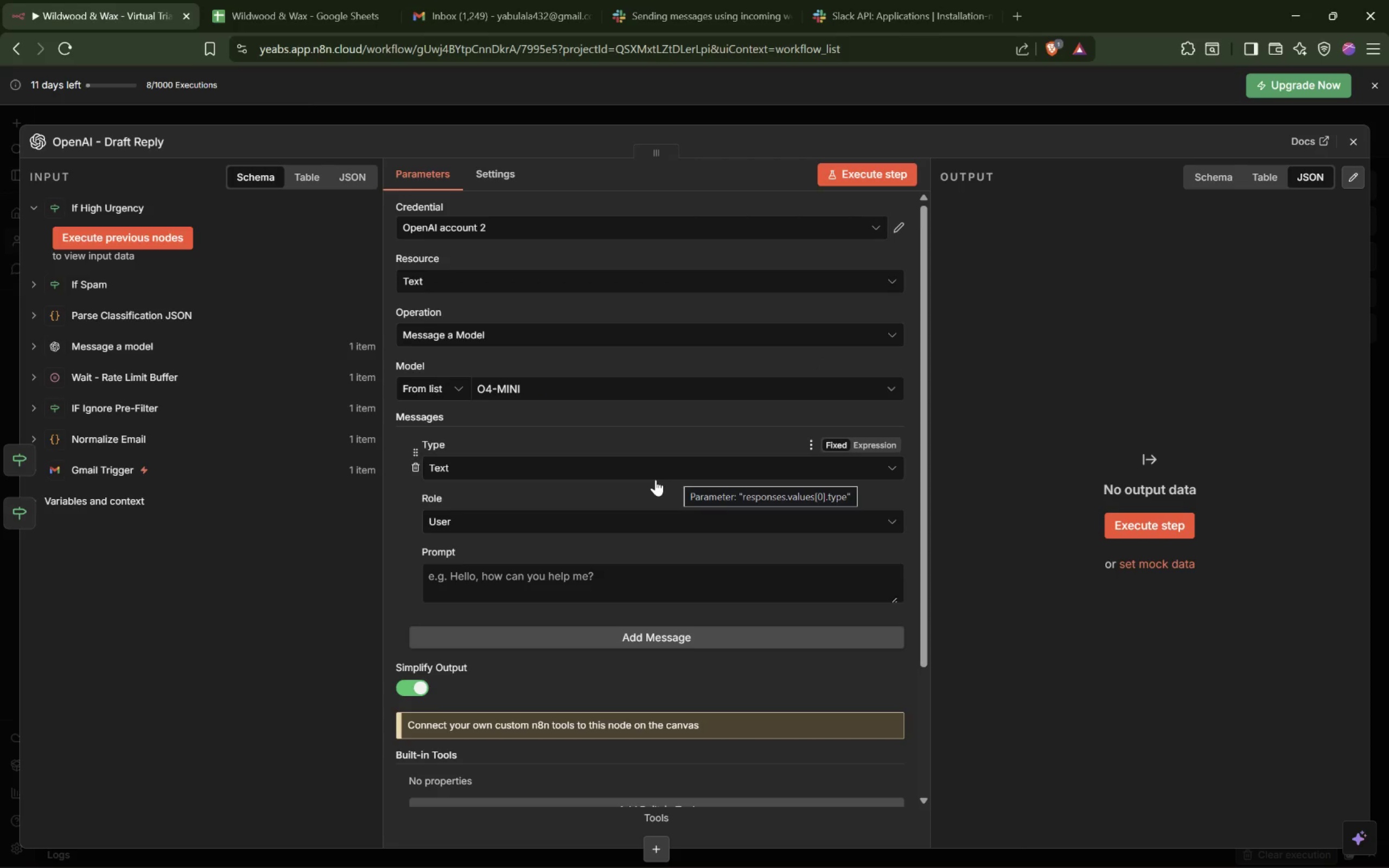 
mouse_move([499, 468])
 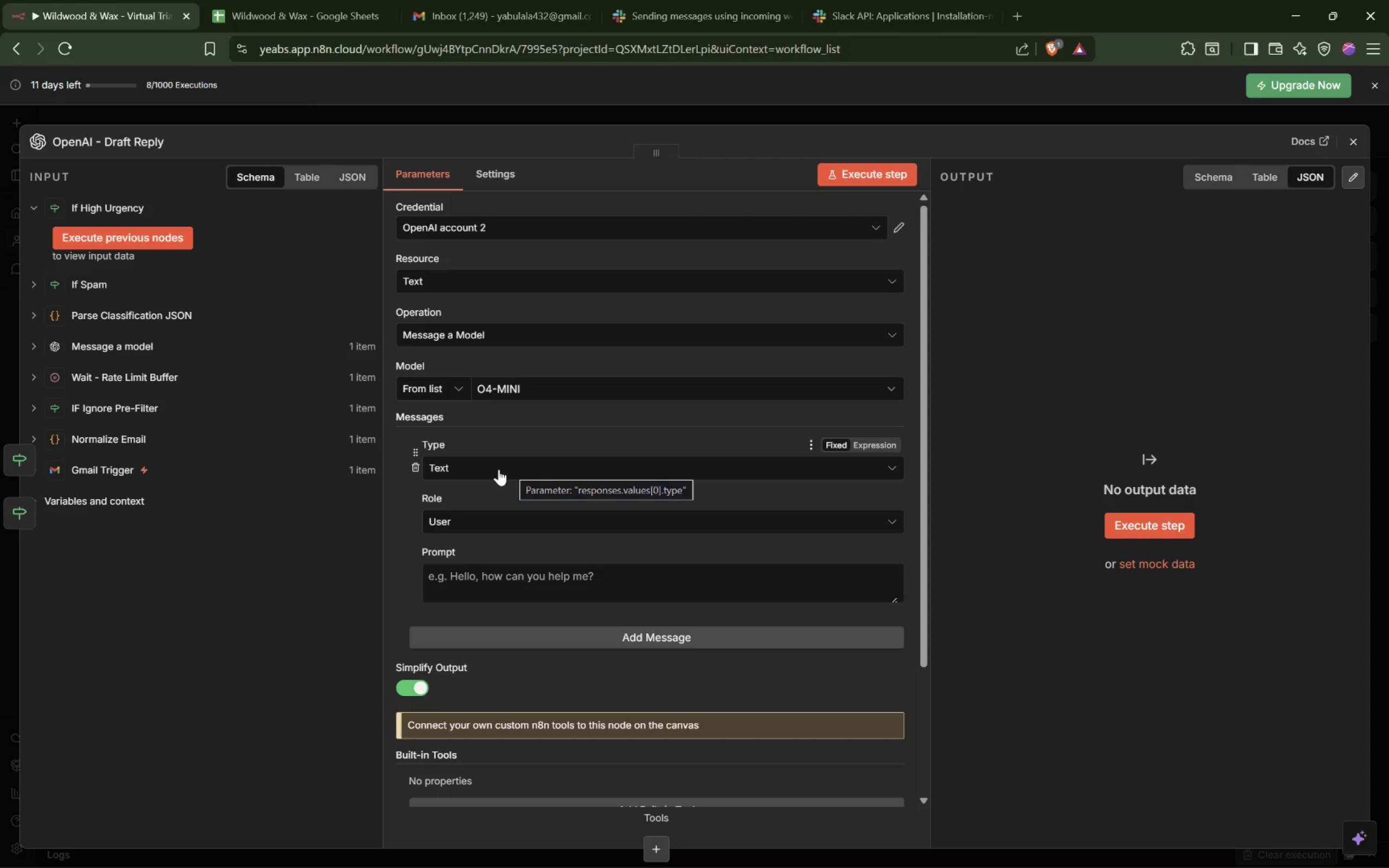 
wait(6.14)
 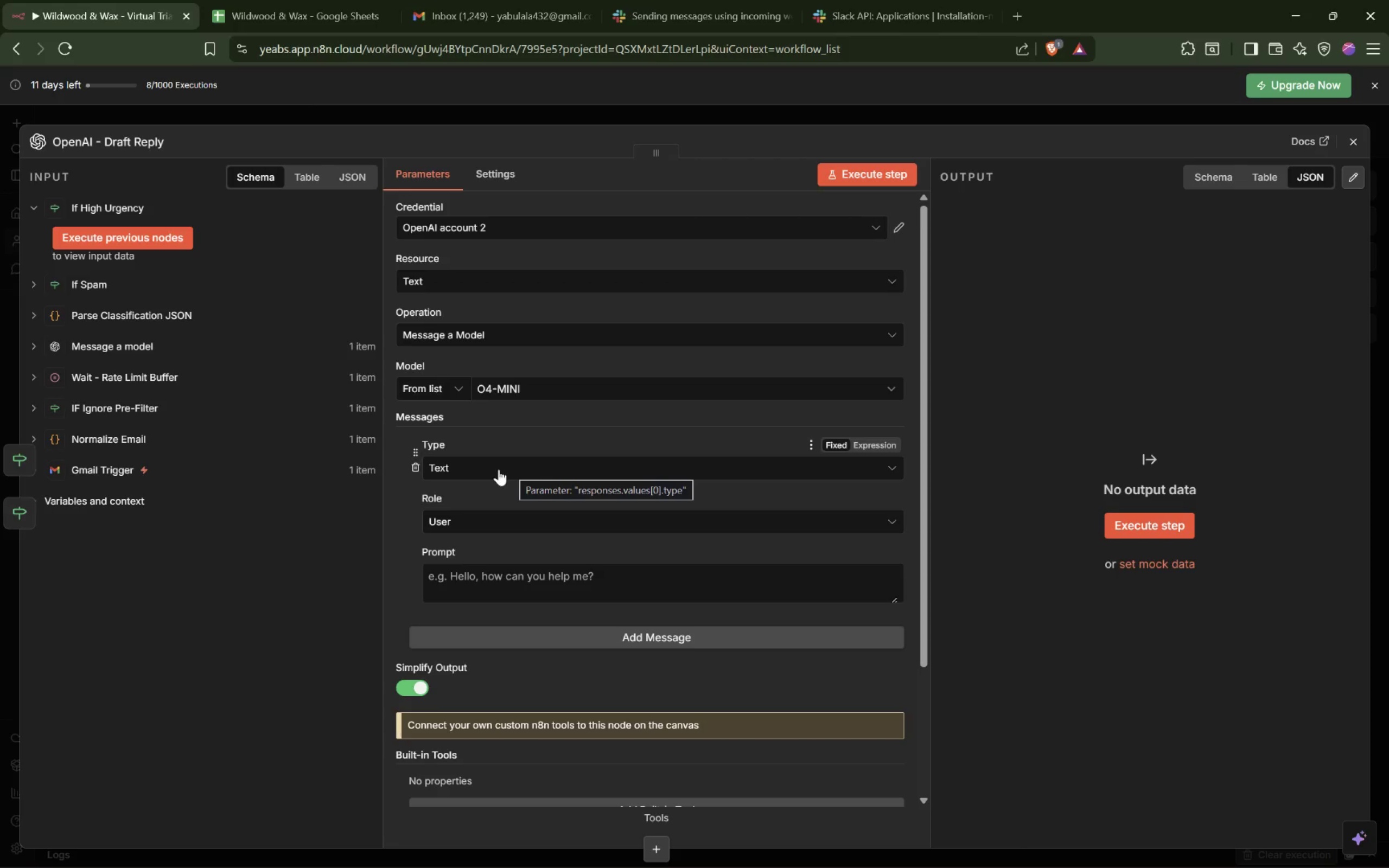 
left_click([496, 470])
 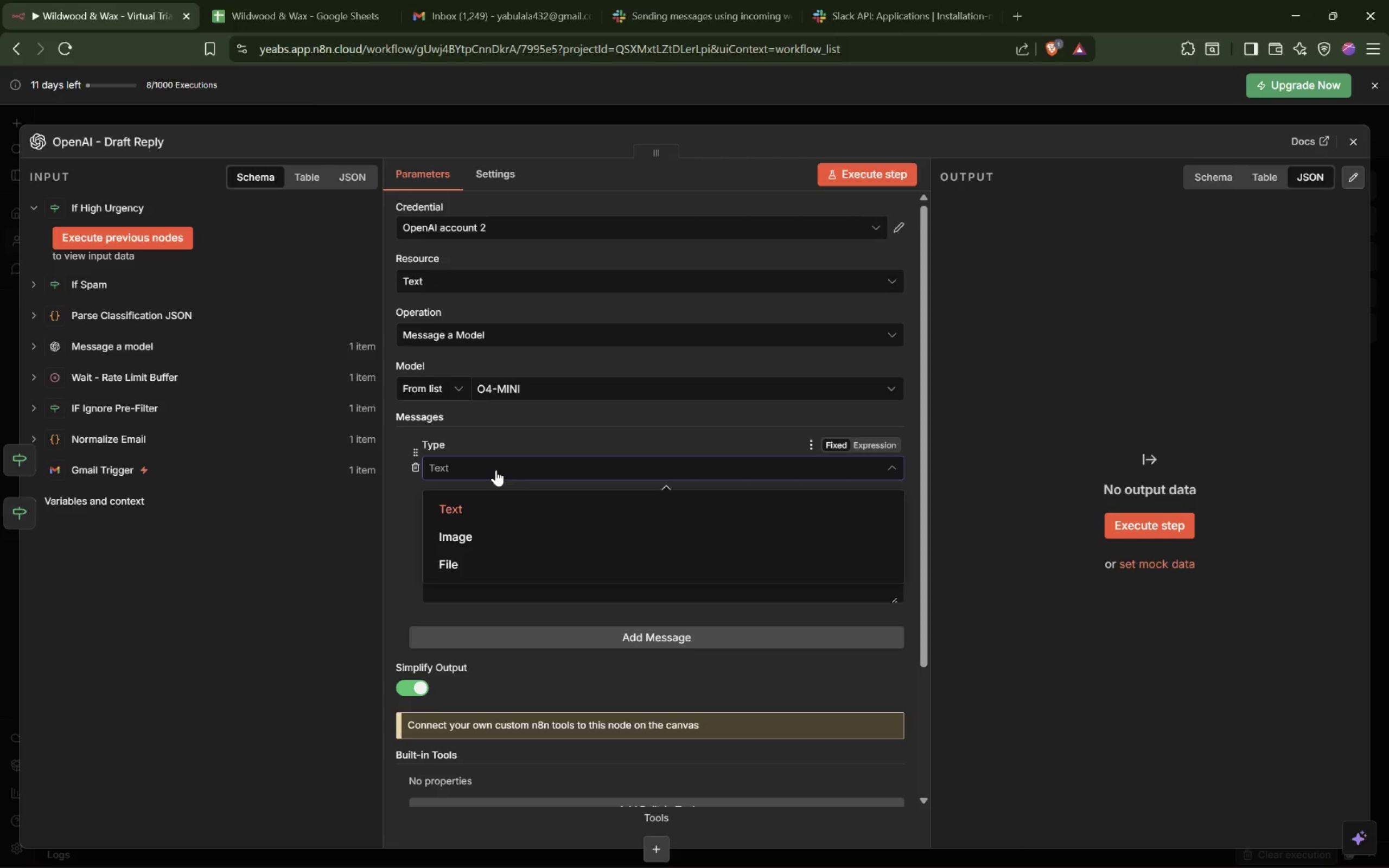 
left_click([496, 470])
 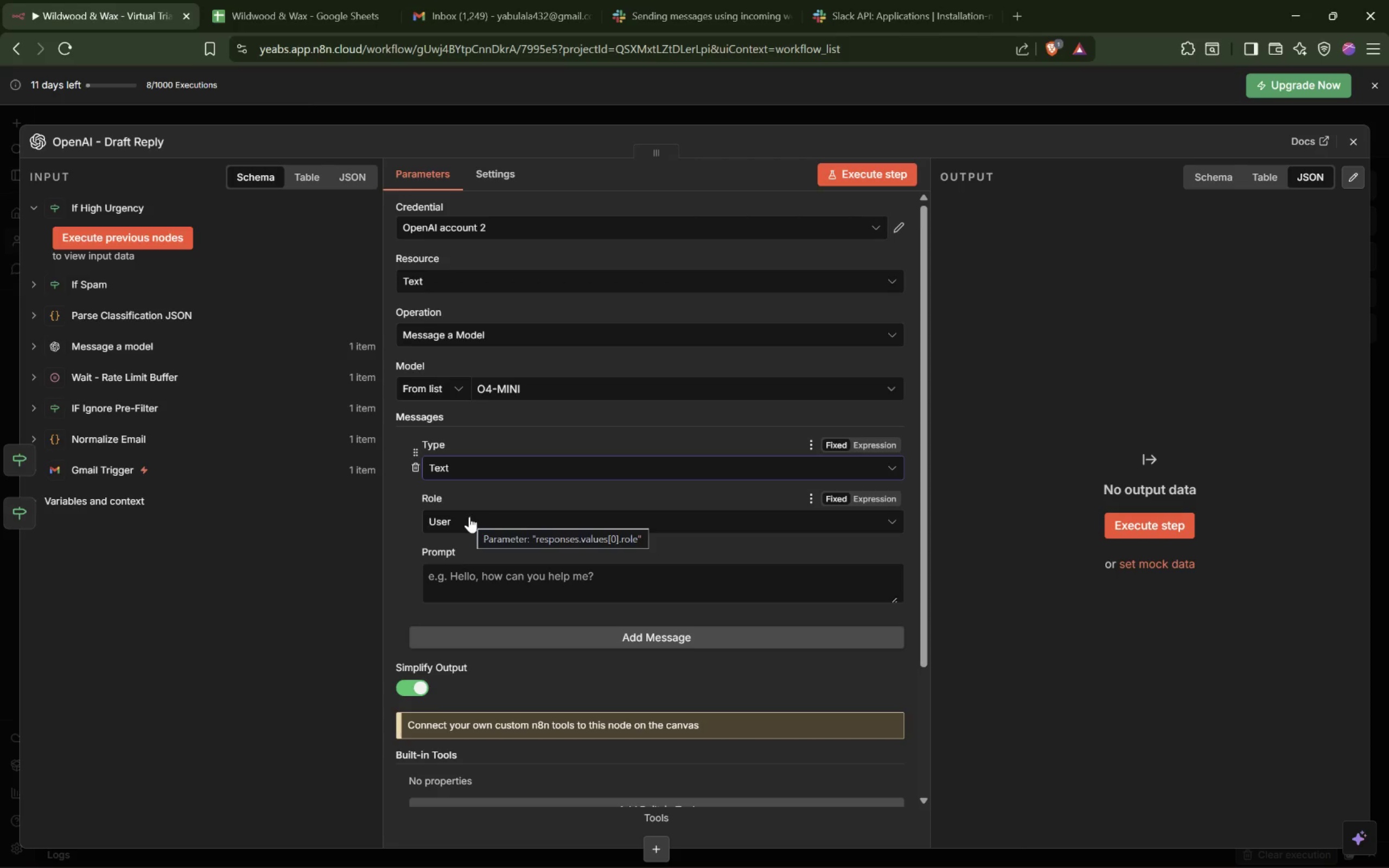 
left_click([469, 516])
 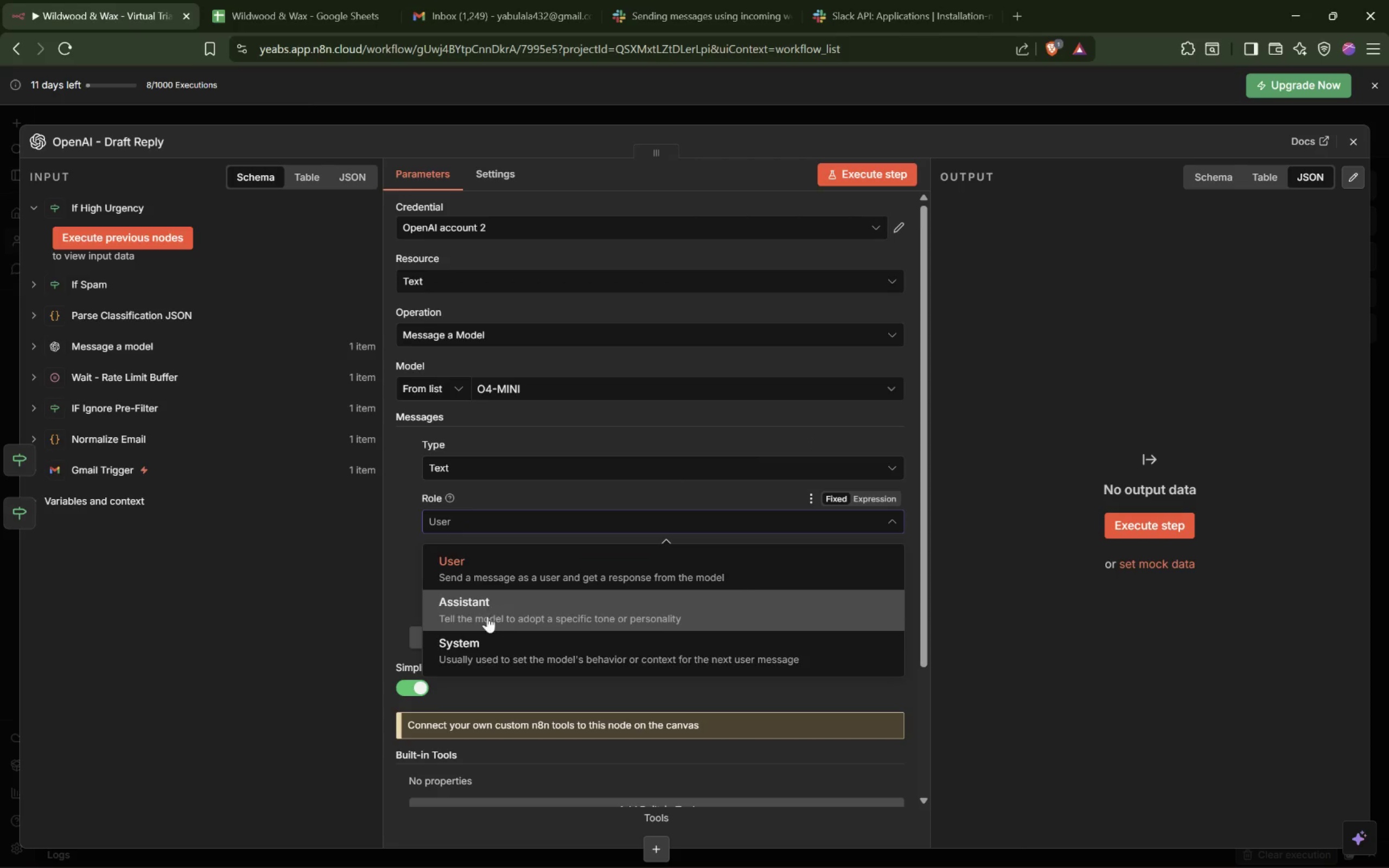 
left_click([475, 649])
 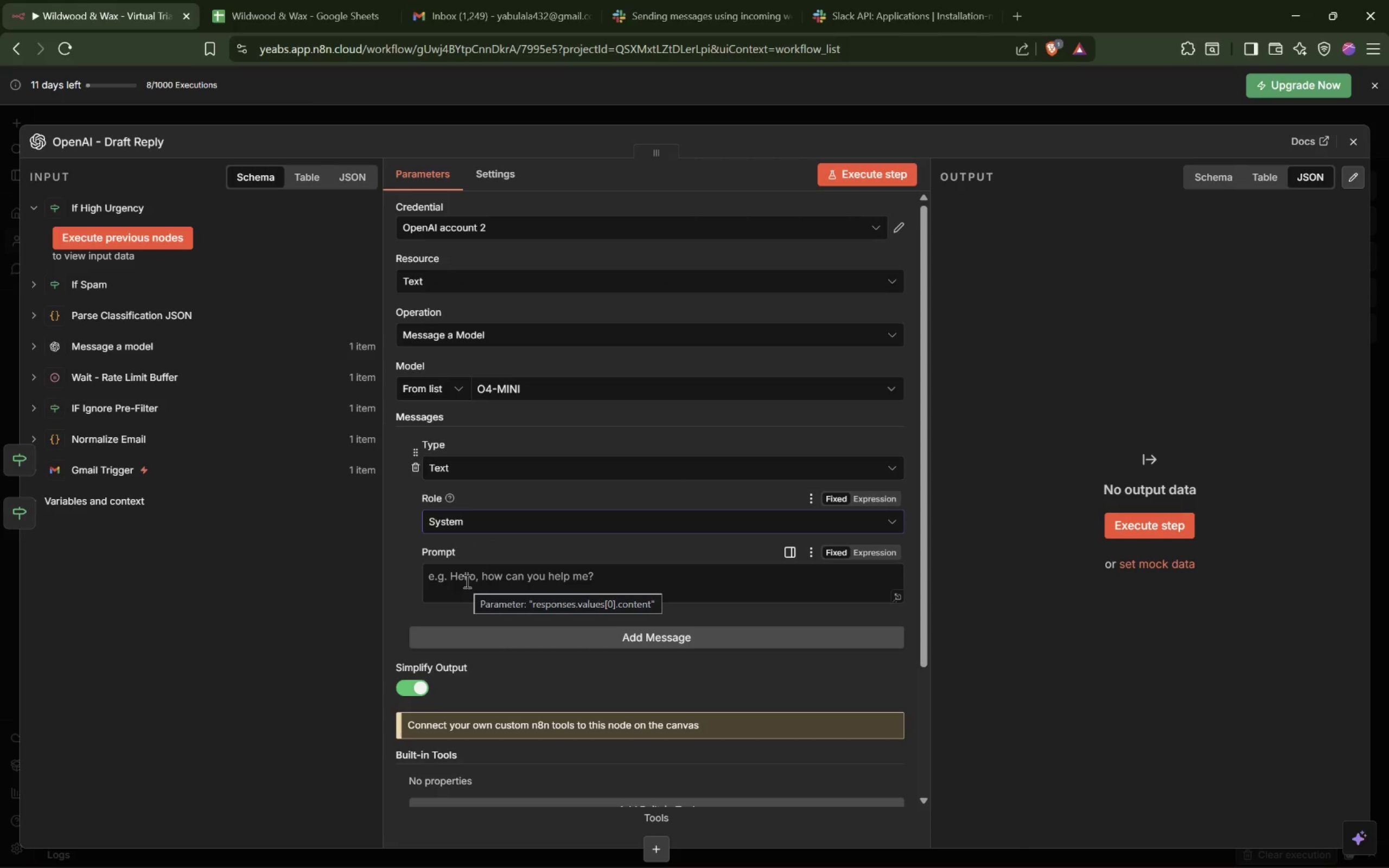 
left_click([466, 581])
 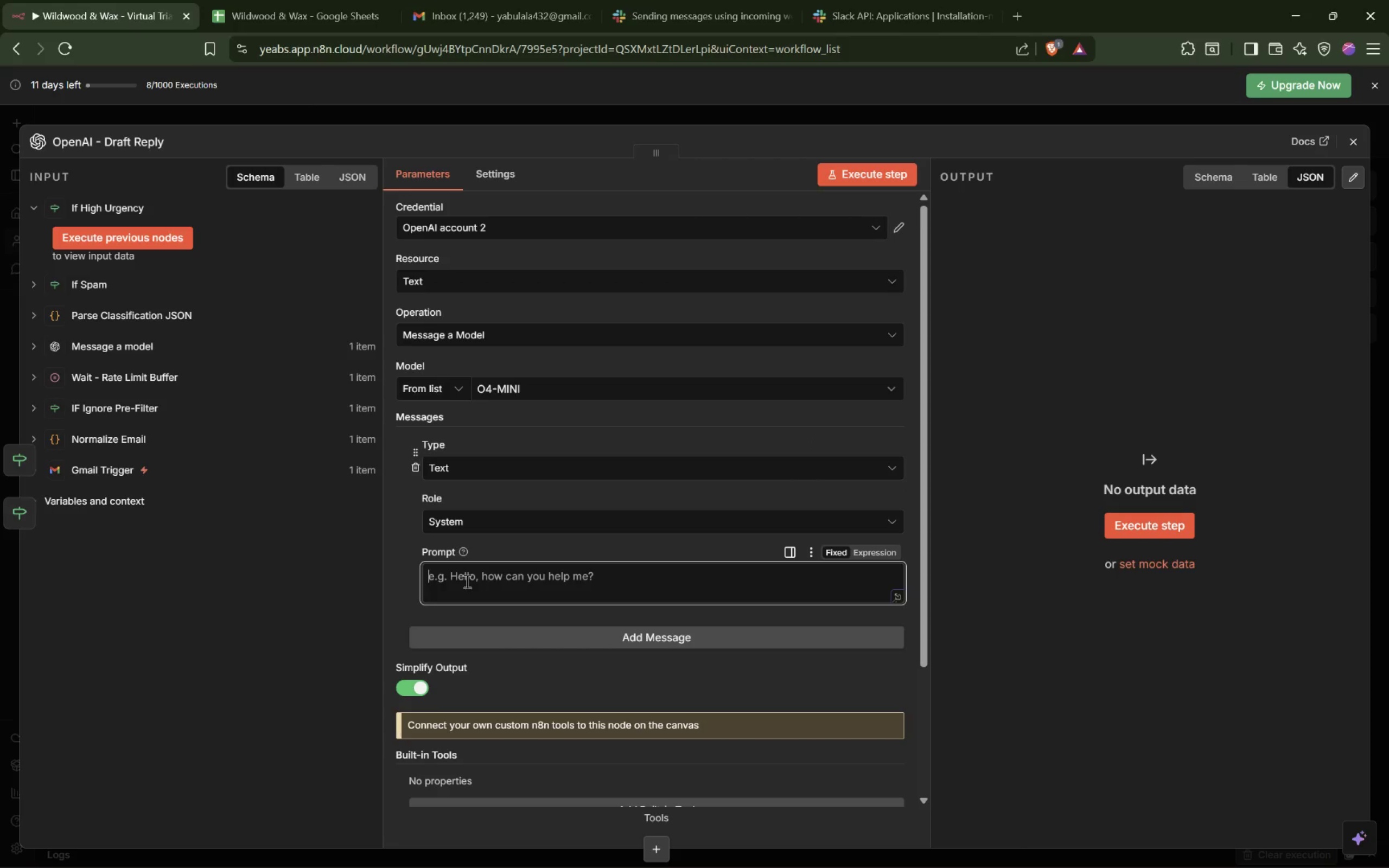 
type(I will define this)
 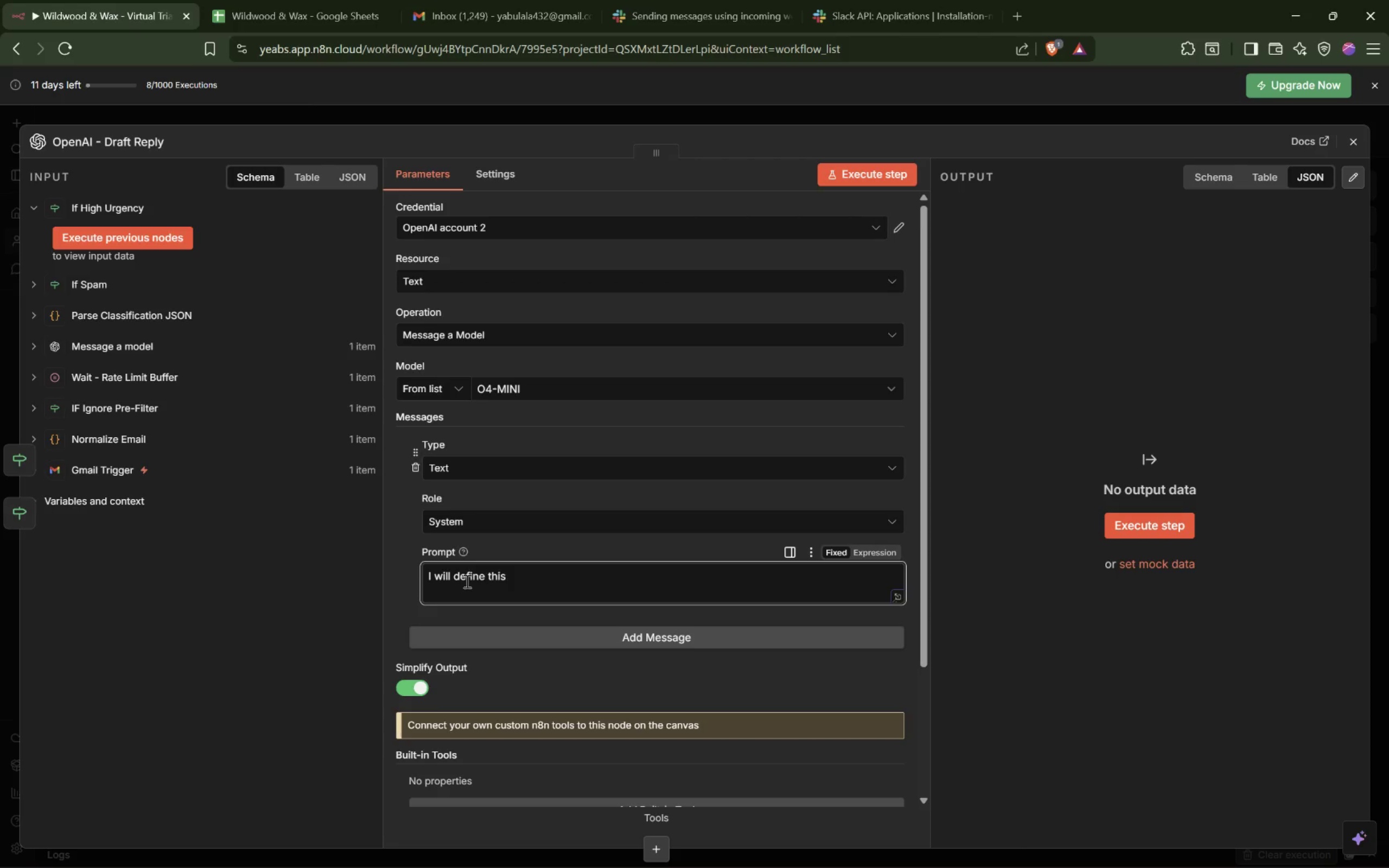 
key(Shift+ArrowLeft)
 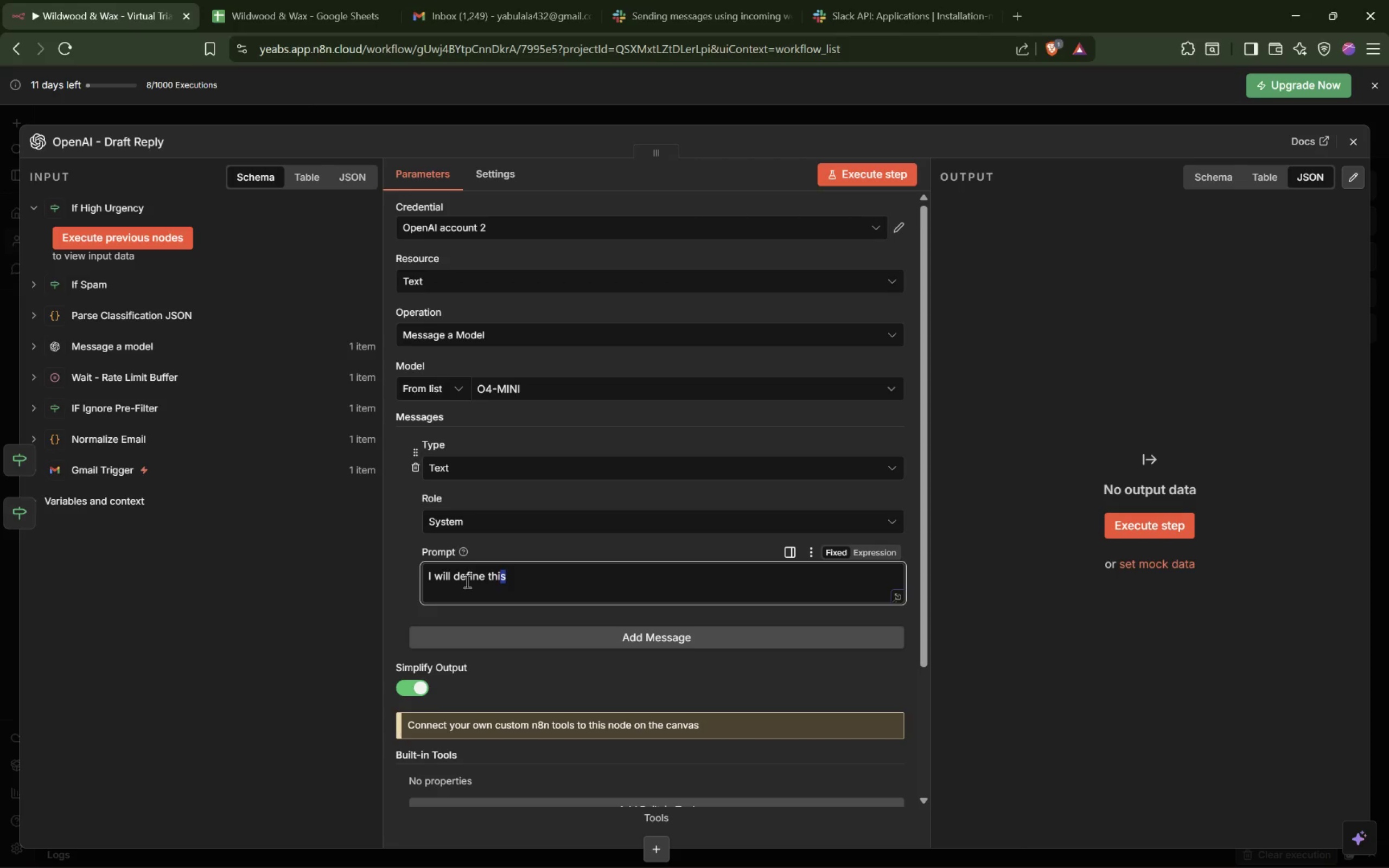 
key(Meta+Shift+MetaLeft)
 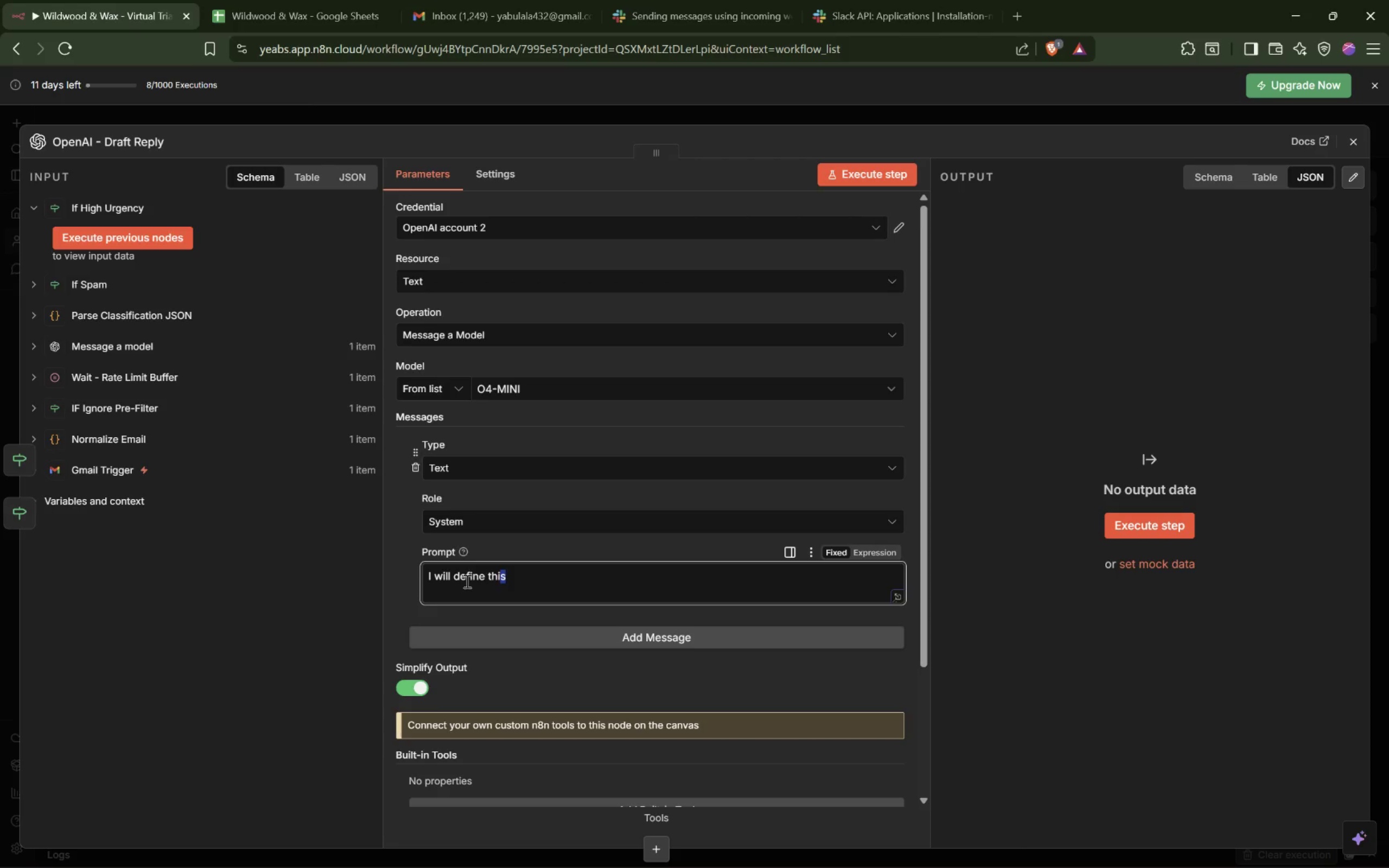 
key(Meta+Shift+ShiftLeft)
 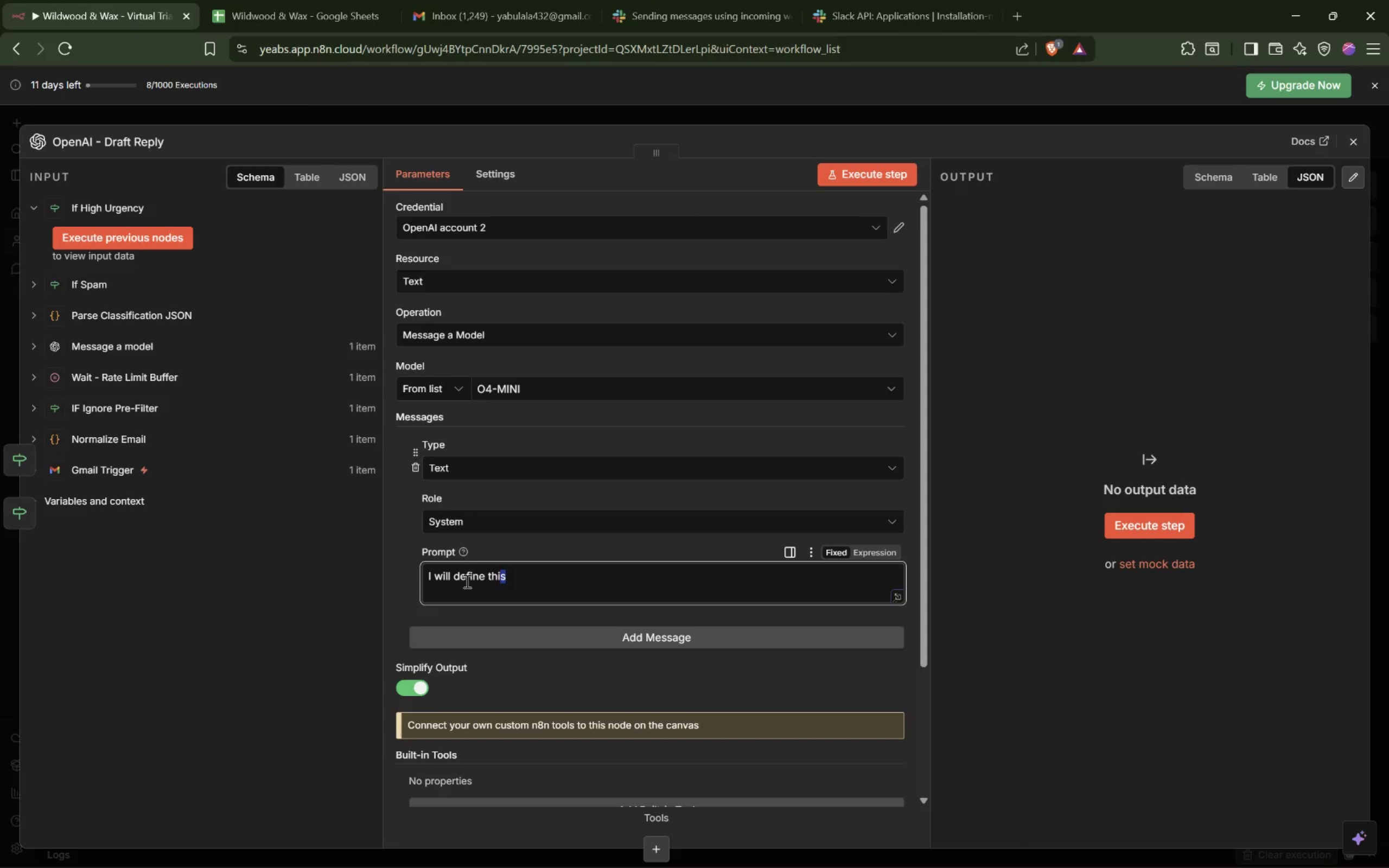 
hold_key(key=F23, duration=1.48)
 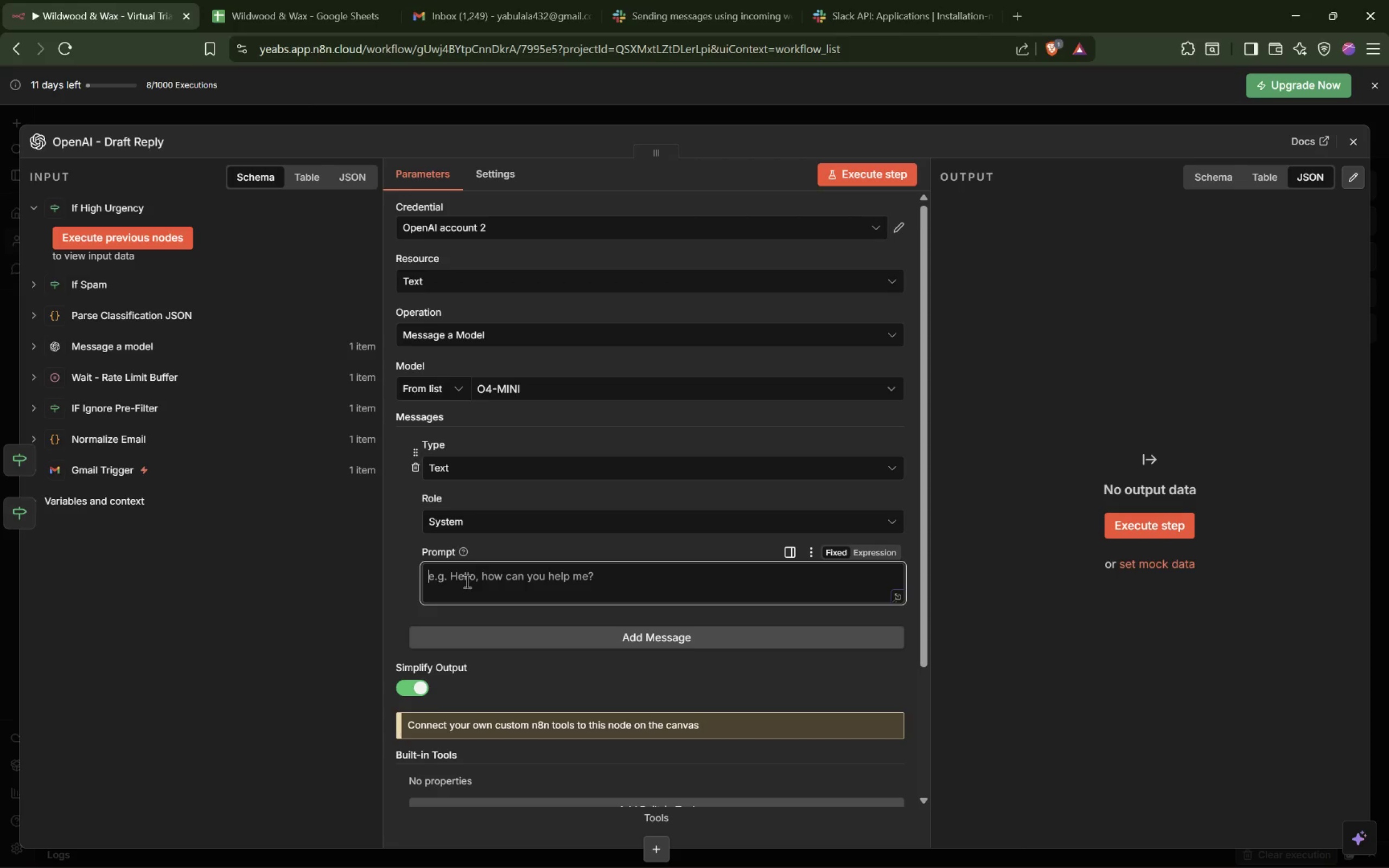 
key(Meta+Shift+Unknown)
 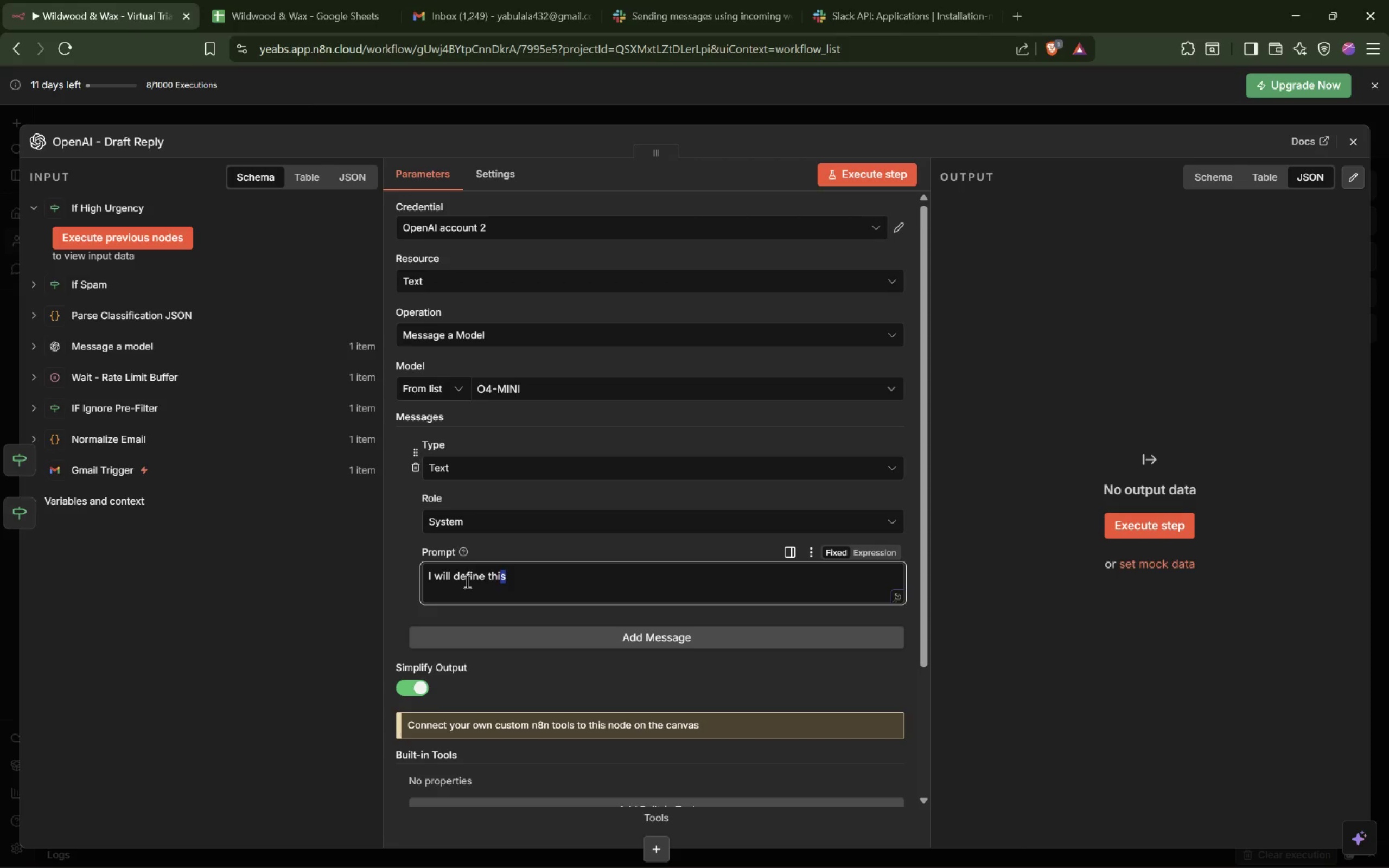 
key(Control+Shift+ArrowLeft)
 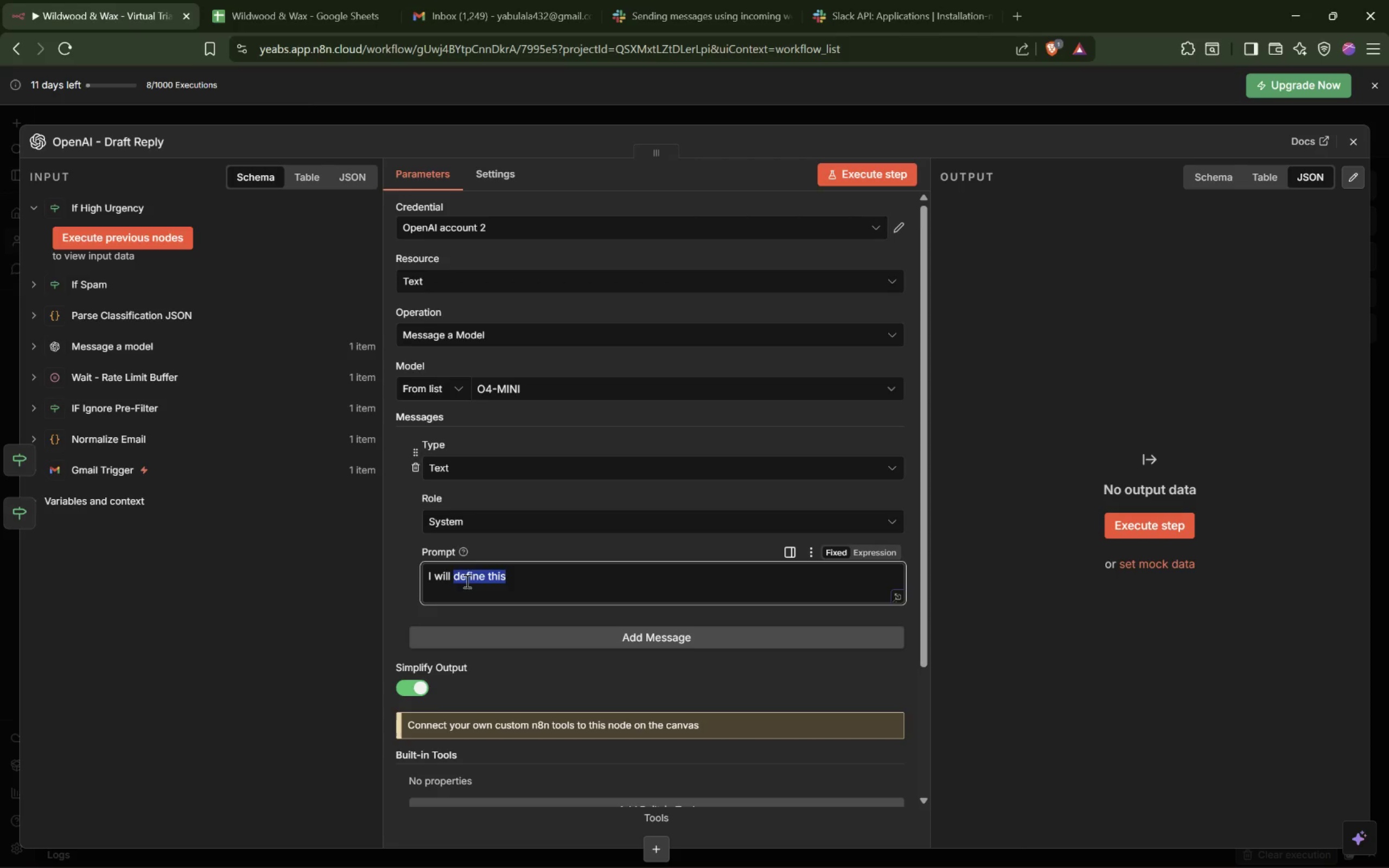 
key(Control+Shift+ArrowLeft)
 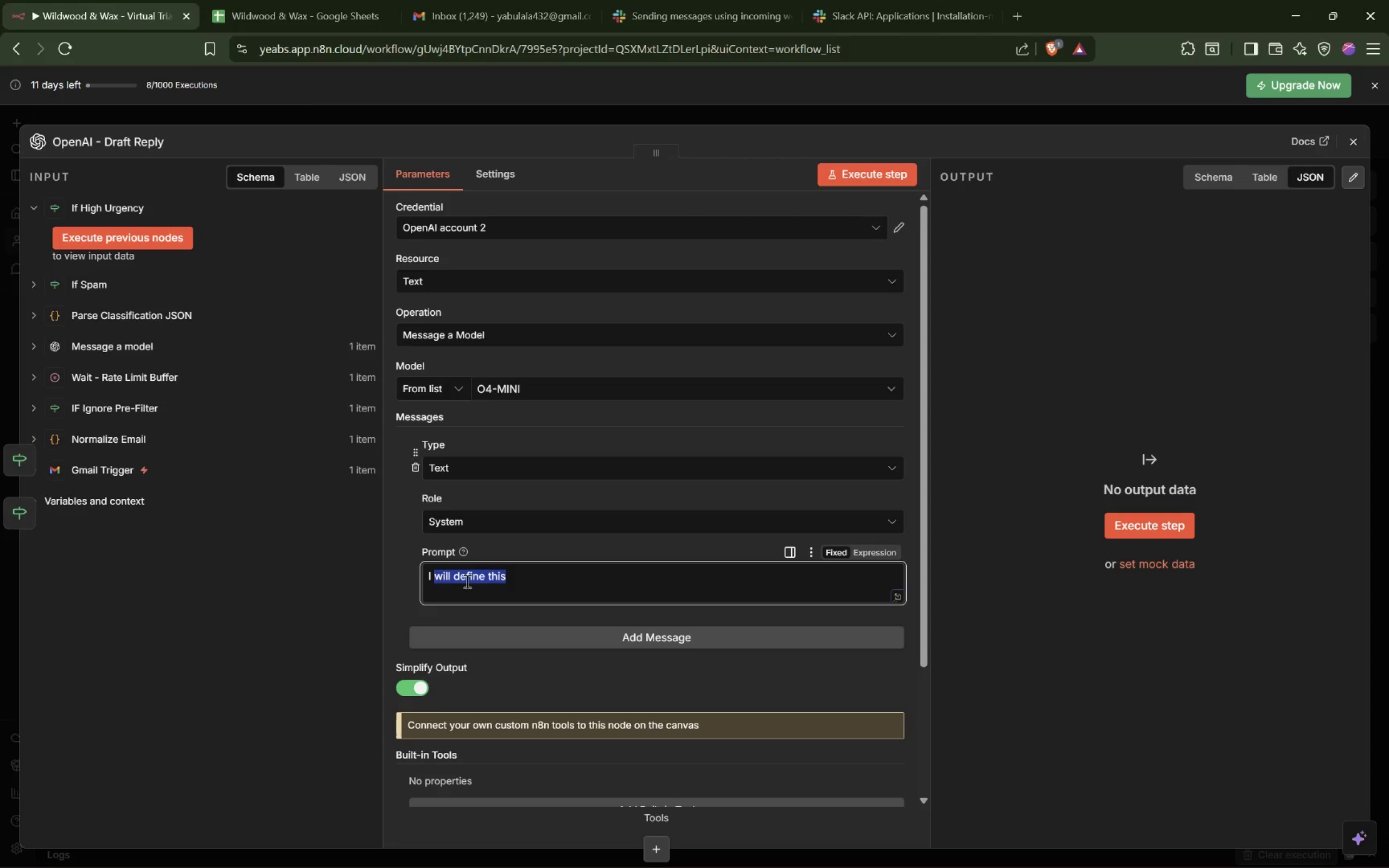 
key(Control+Shift+ArrowLeft)
 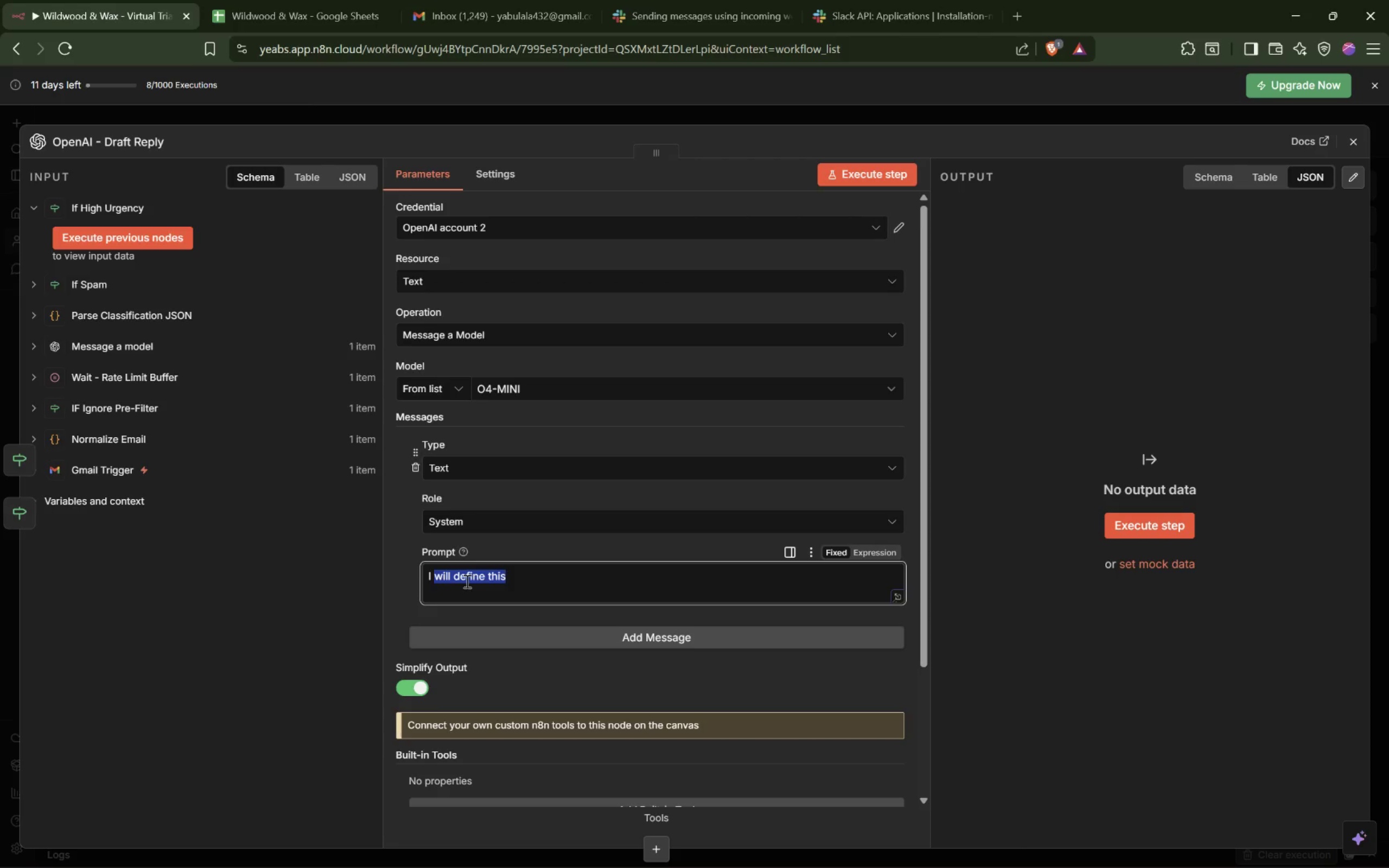 
key(Control+Shift+ArrowLeft)
 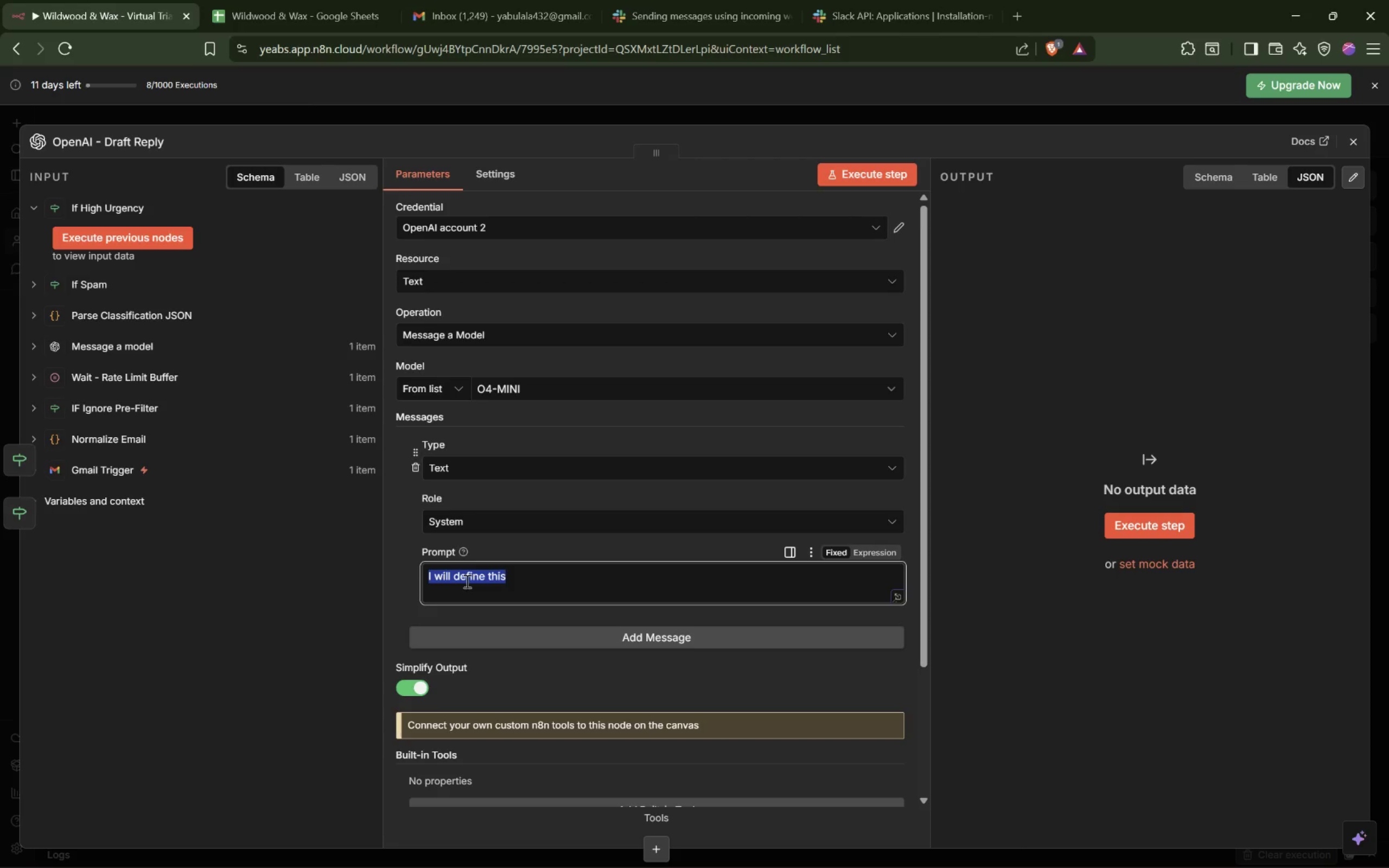 
key(Control+Meta+Shift+MetaLeft)
 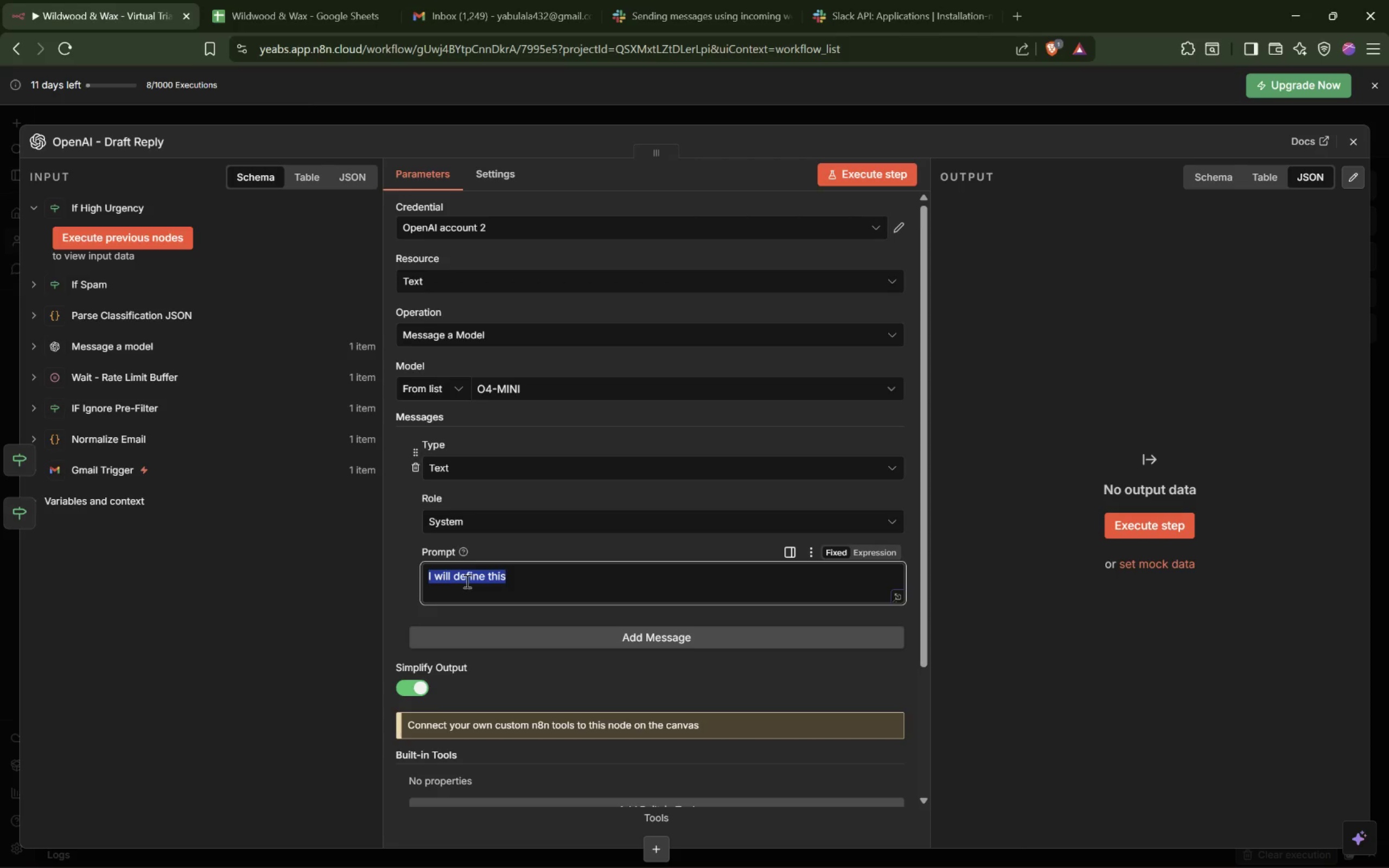 
key(Control+Meta+Shift+ShiftLeft)
 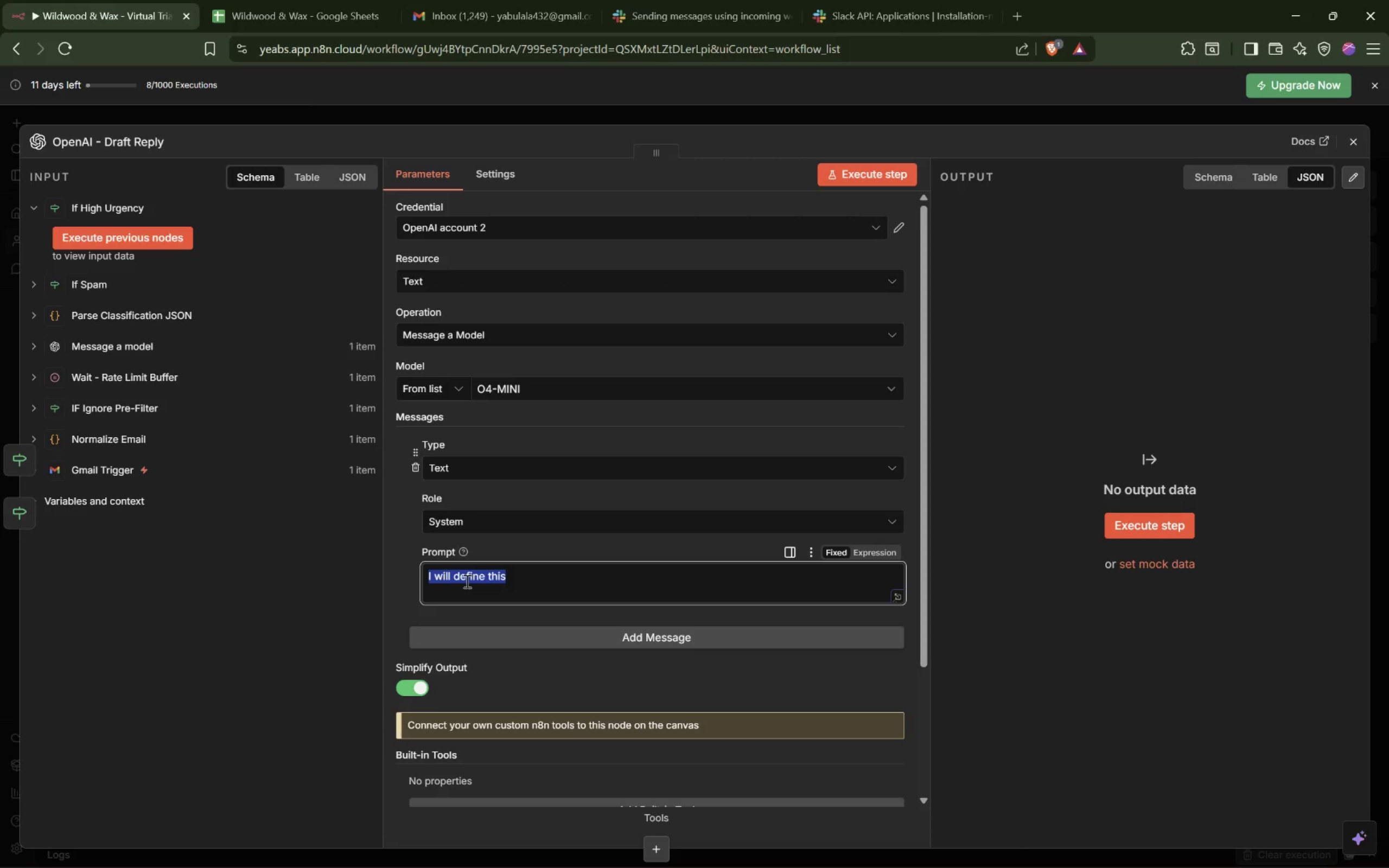 
key(Control+Meta+Shift+Unknown)
 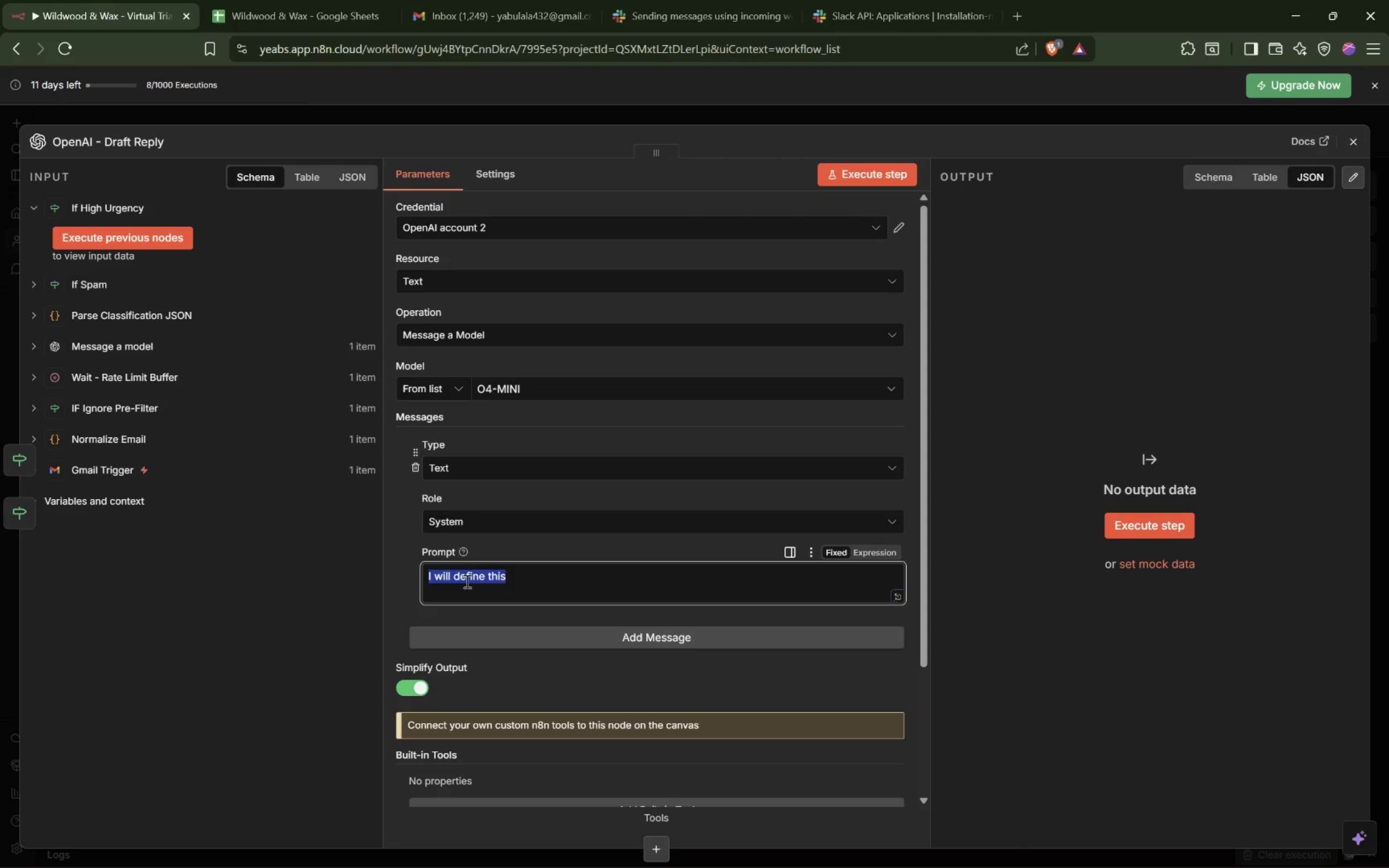 
key(Control+X)
 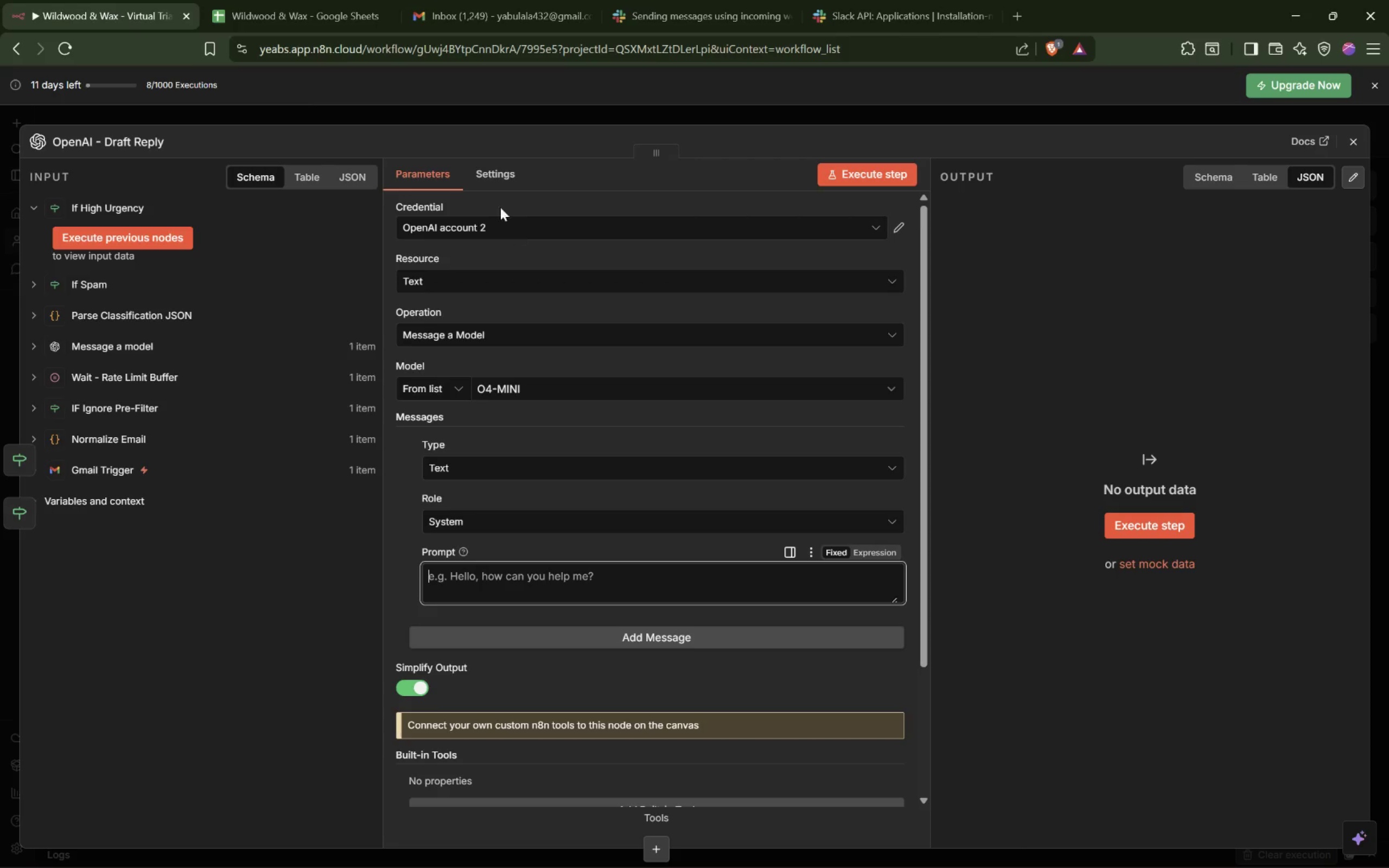 
left_click([508, 178])
 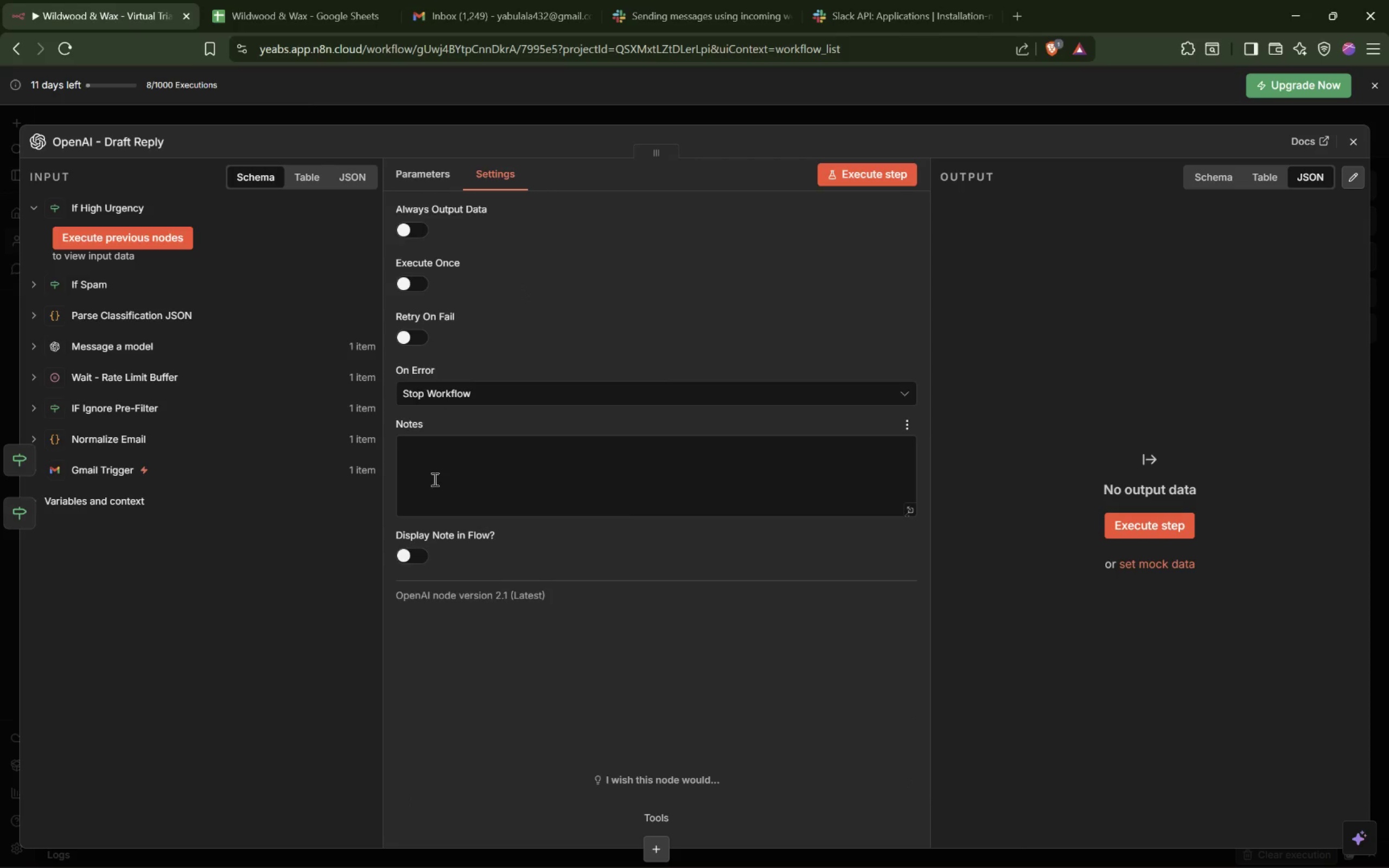 
left_click([477, 478])
 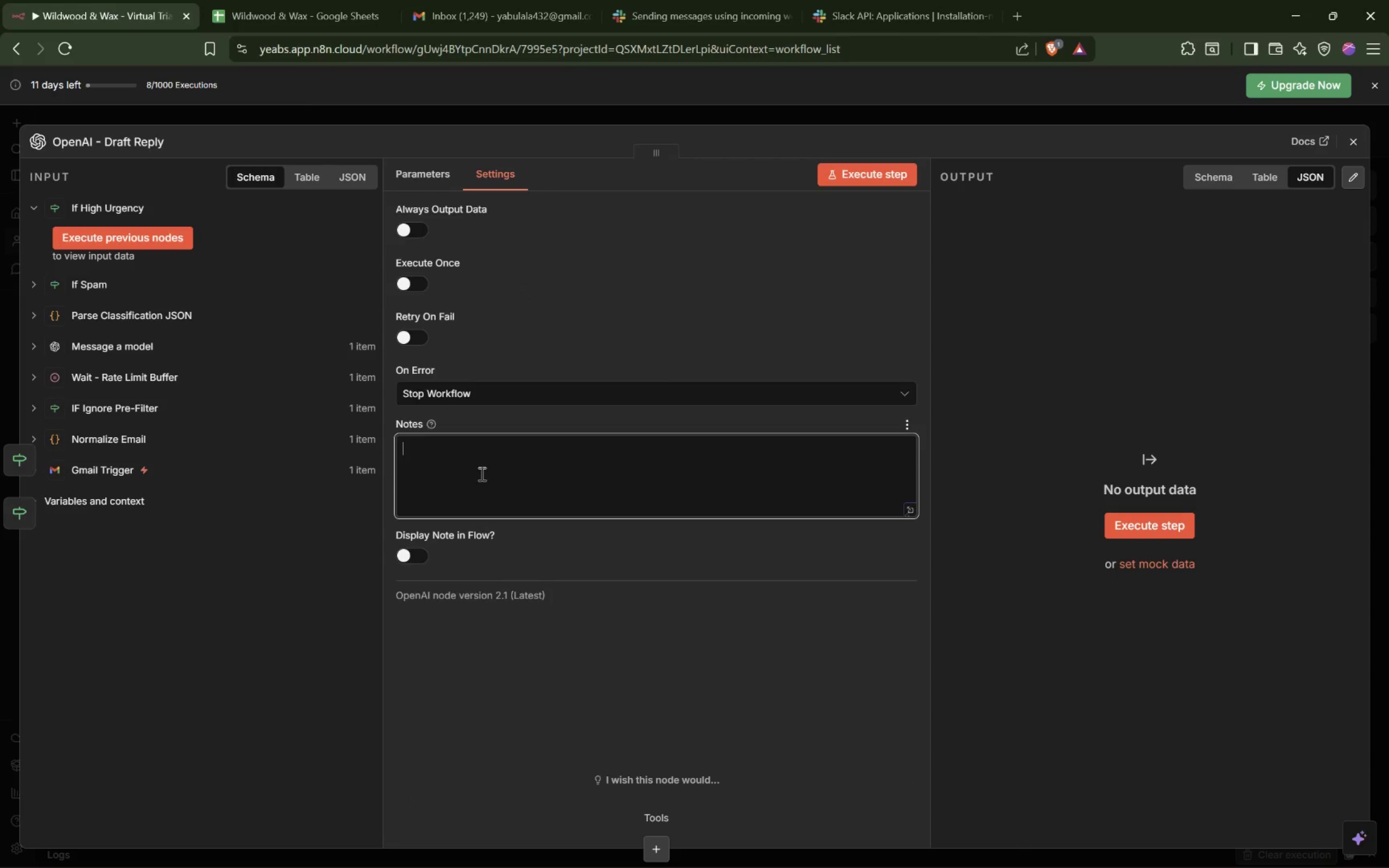 
key(Control+V)
 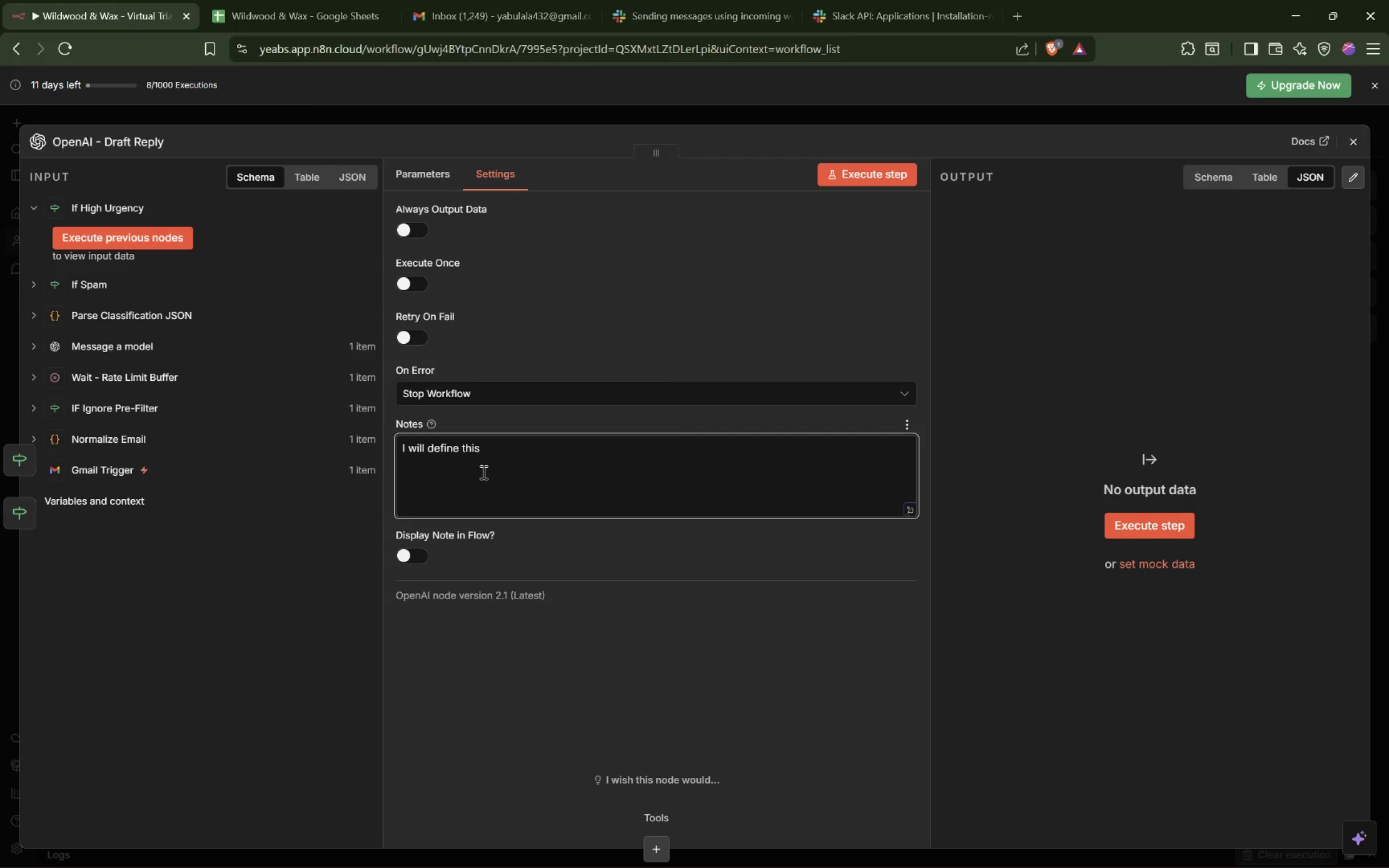 
type( sess)
key(Backspace)
key(Backspace)
key(Backspace)
key(Backspace)
type(in the)
key(Backspace)
key(Backspace)
key(Backspace)
type(the next session )
 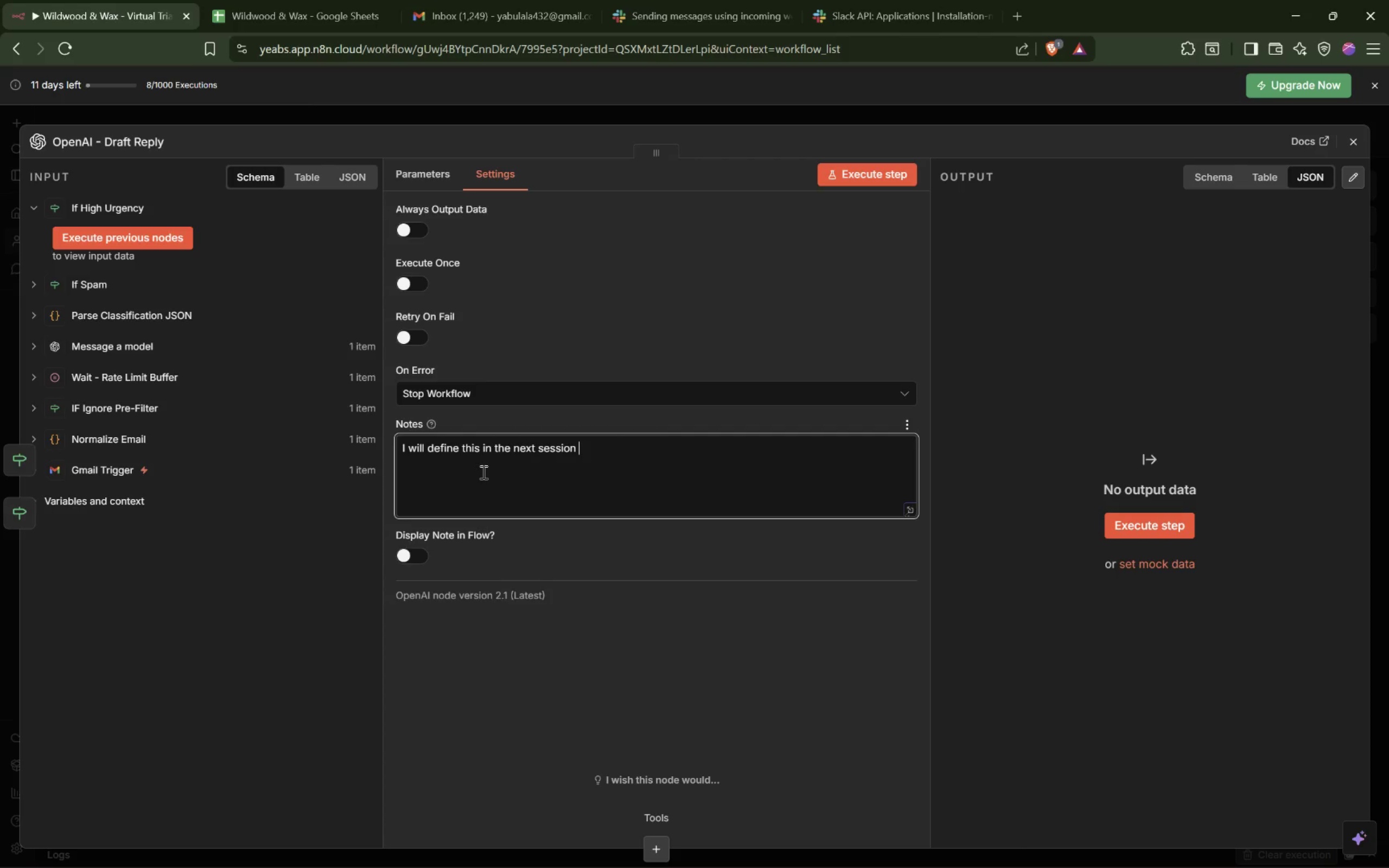 
wait(16.68)
 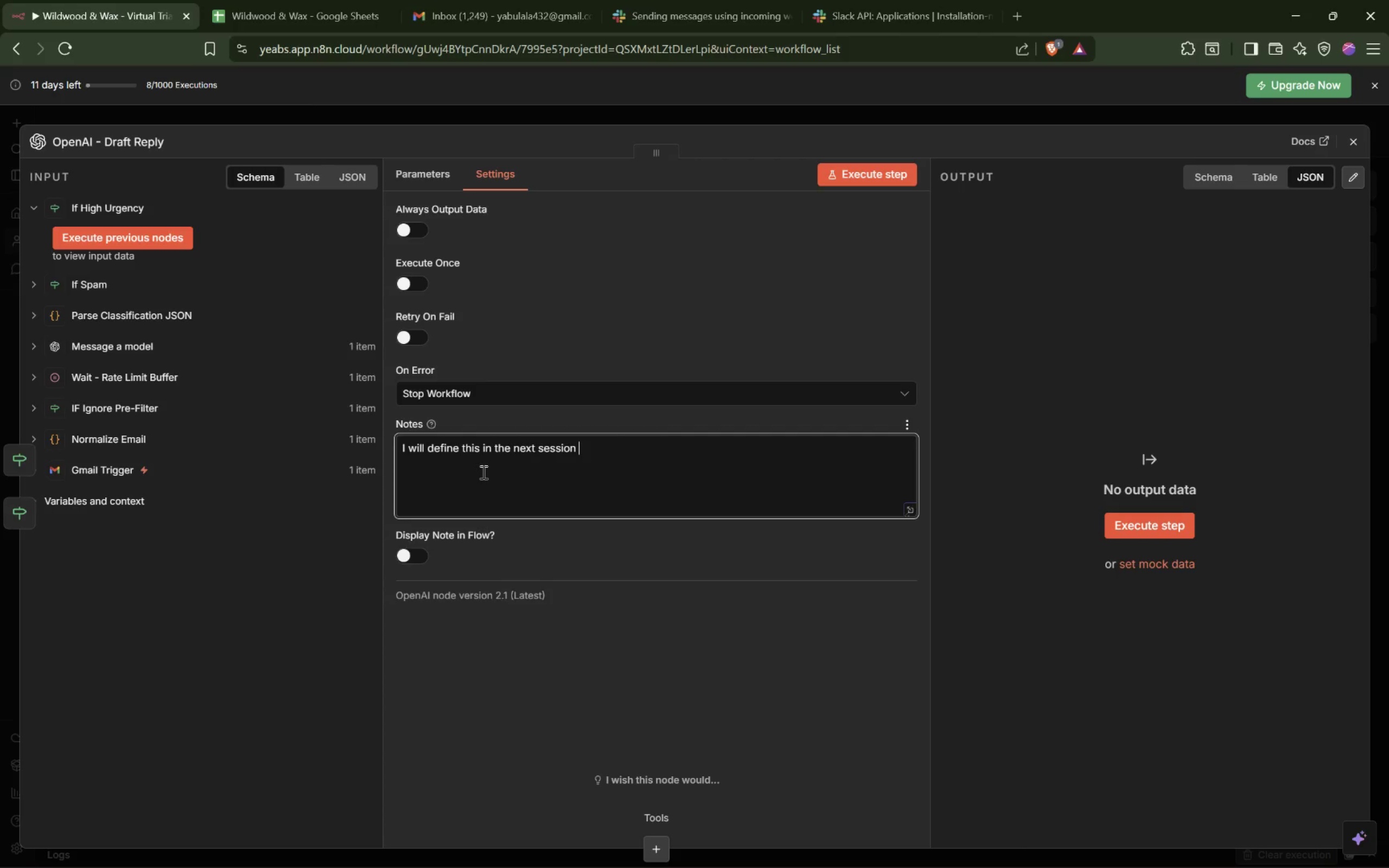 
type(of the  recording )
key(Backspace)
type(.)
 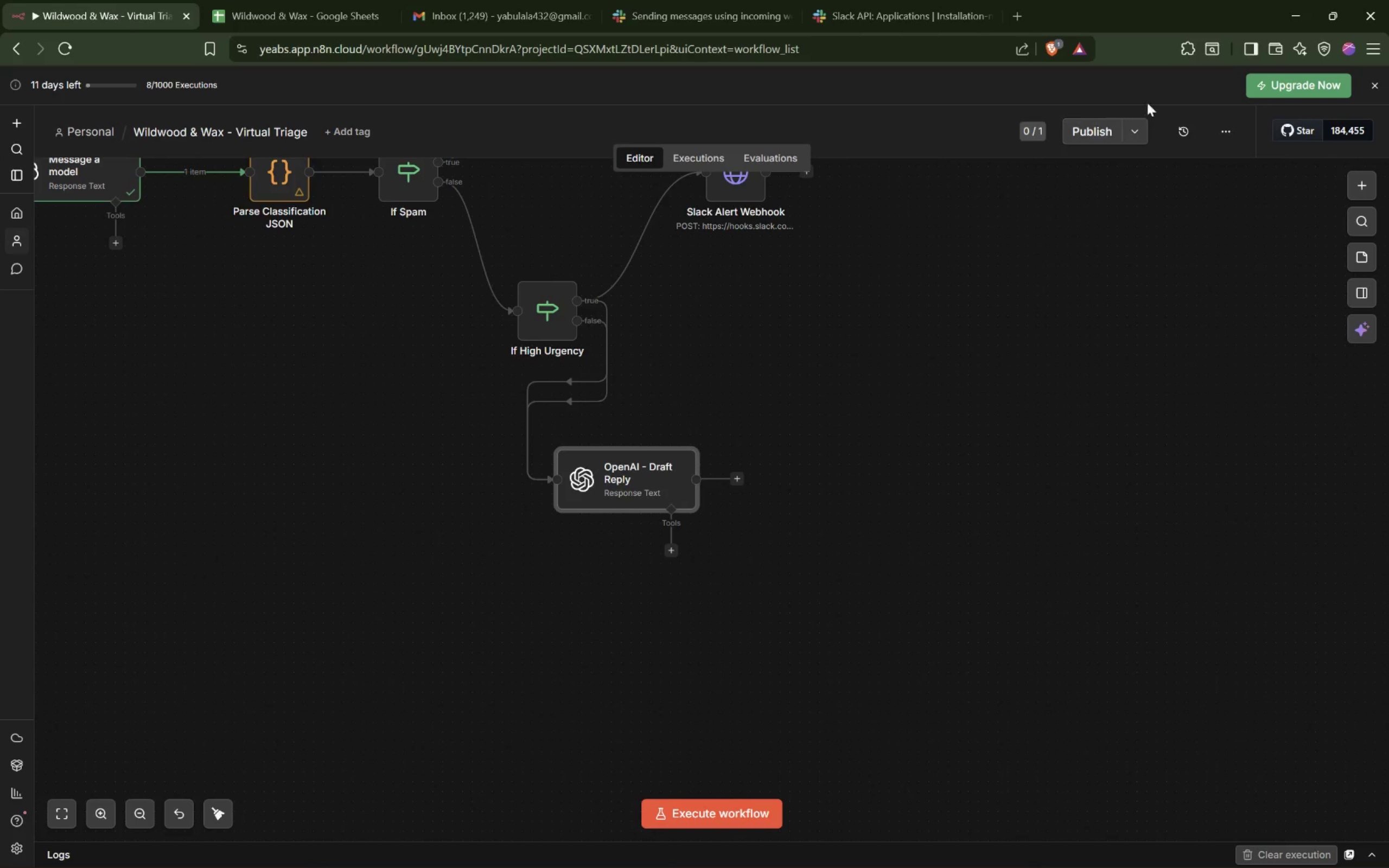 
left_click([1219, 136])
 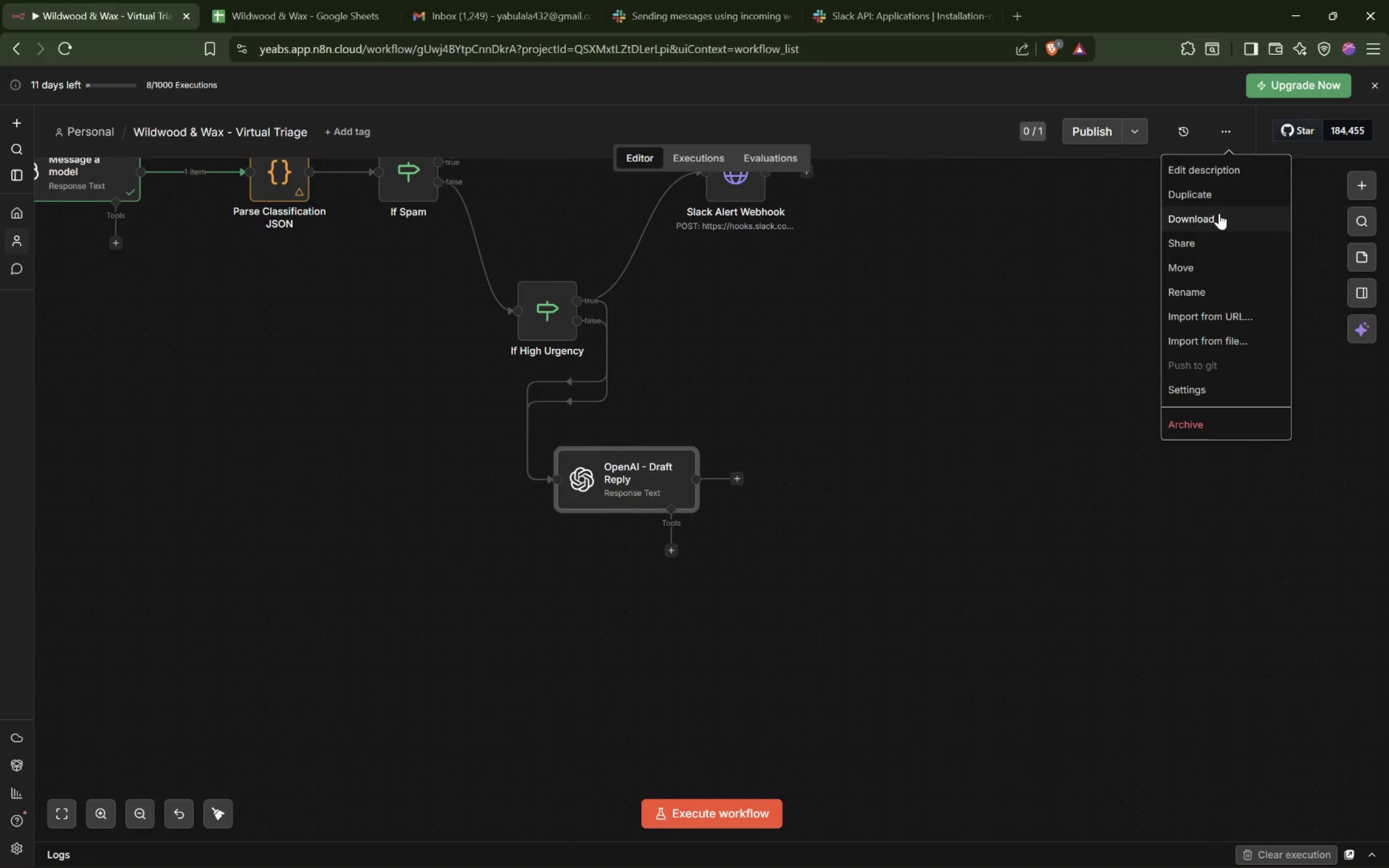 
left_click([1192, 221])
 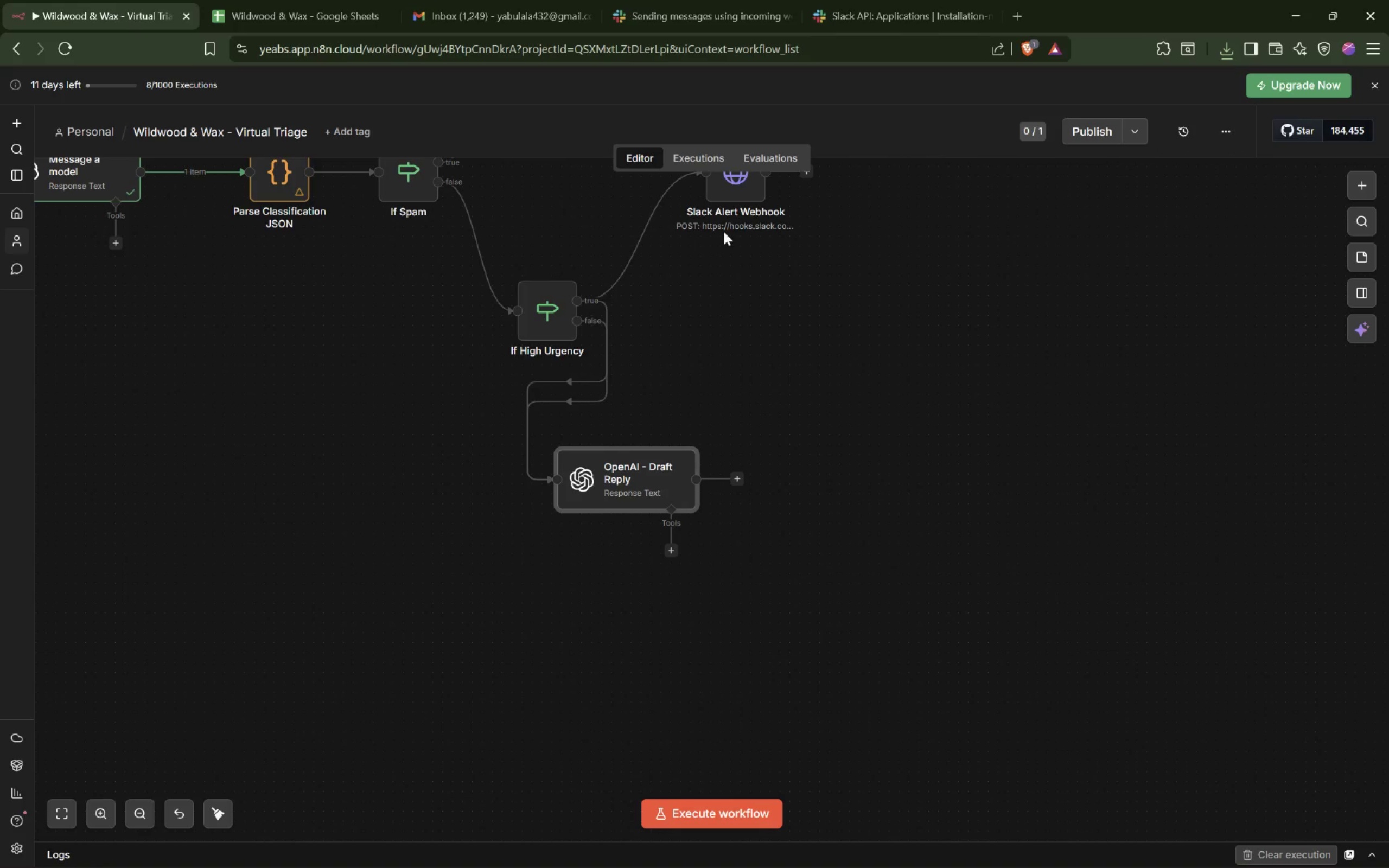 
scroll: coordinate [853, 360], scroll_direction: up, amount: 4.0
 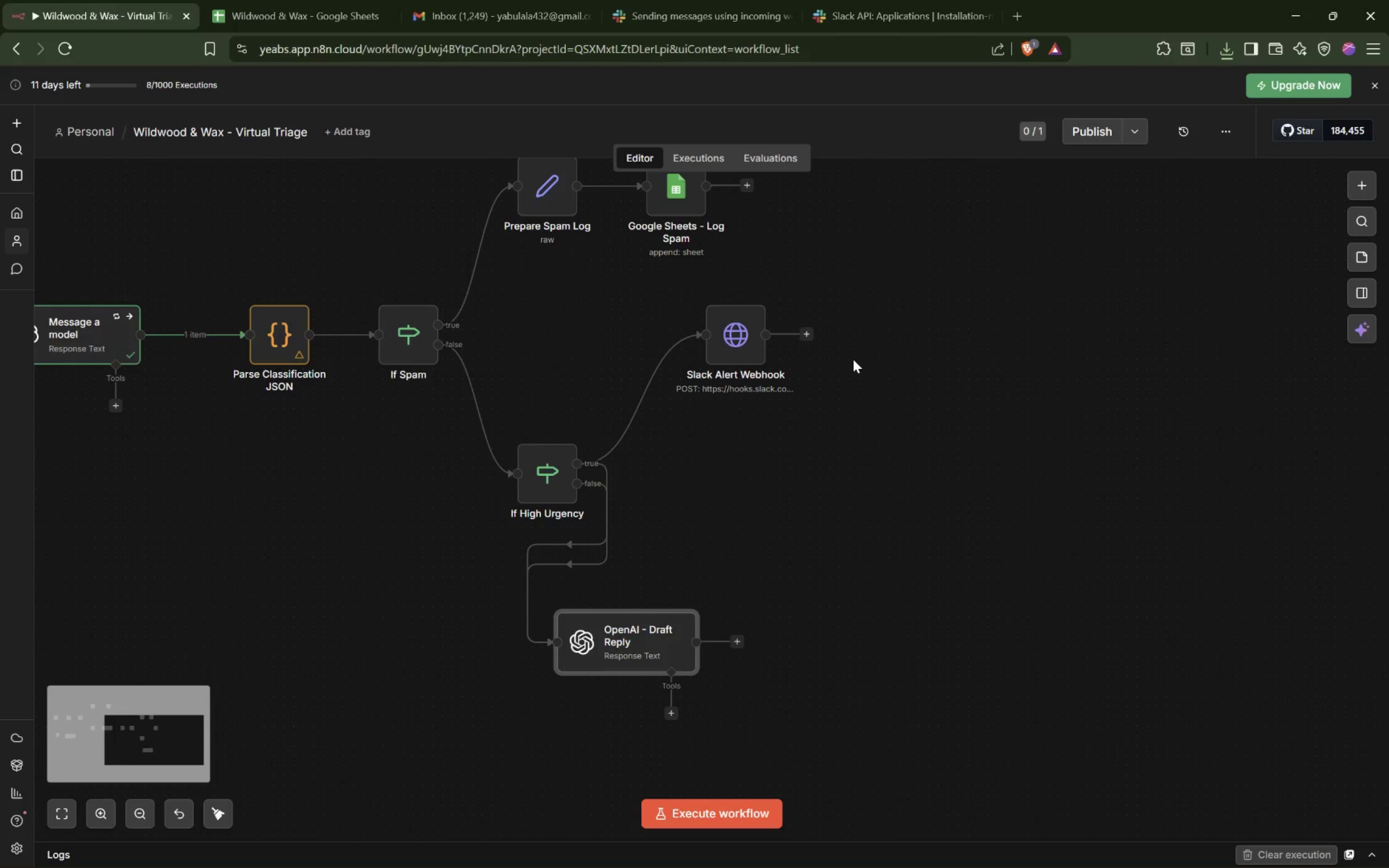 
hold_key(key=ControlLeft, duration=0.71)
scroll: coordinate [853, 358], scroll_direction: down, amount: 6.0
 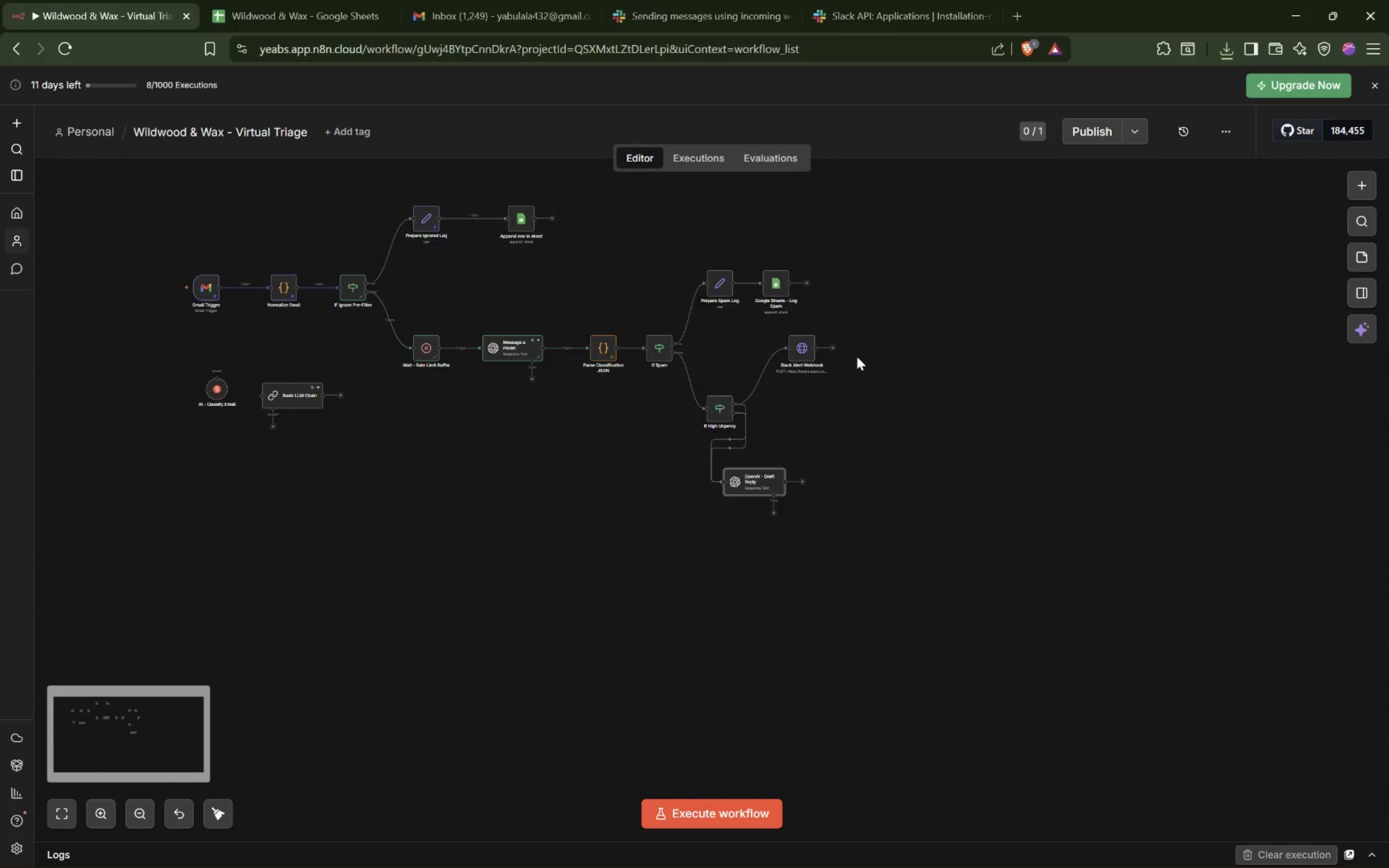 
hold_key(key=ShiftLeft, duration=1.31)
 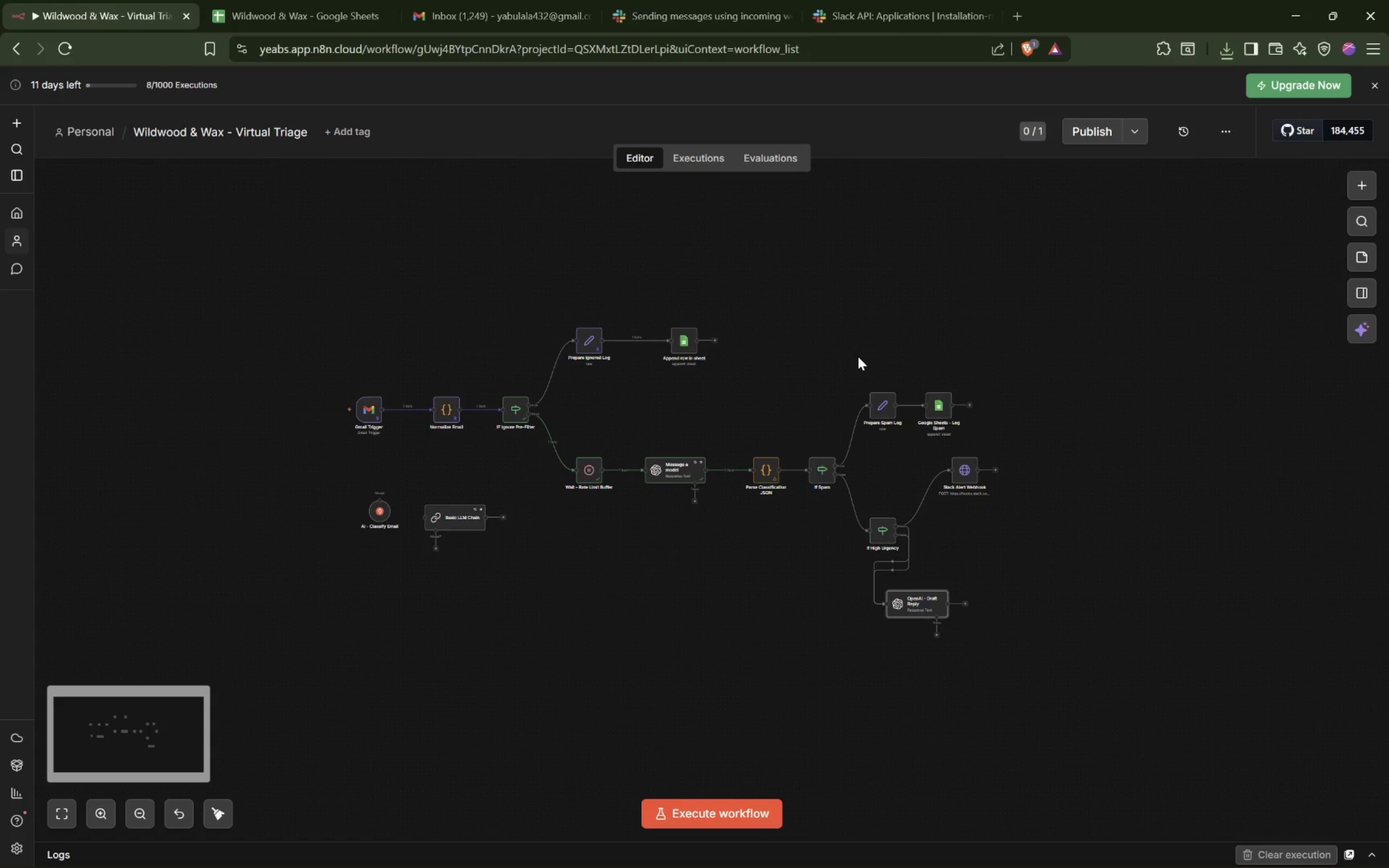 
scroll: coordinate [858, 356], scroll_direction: up, amount: 7.0
 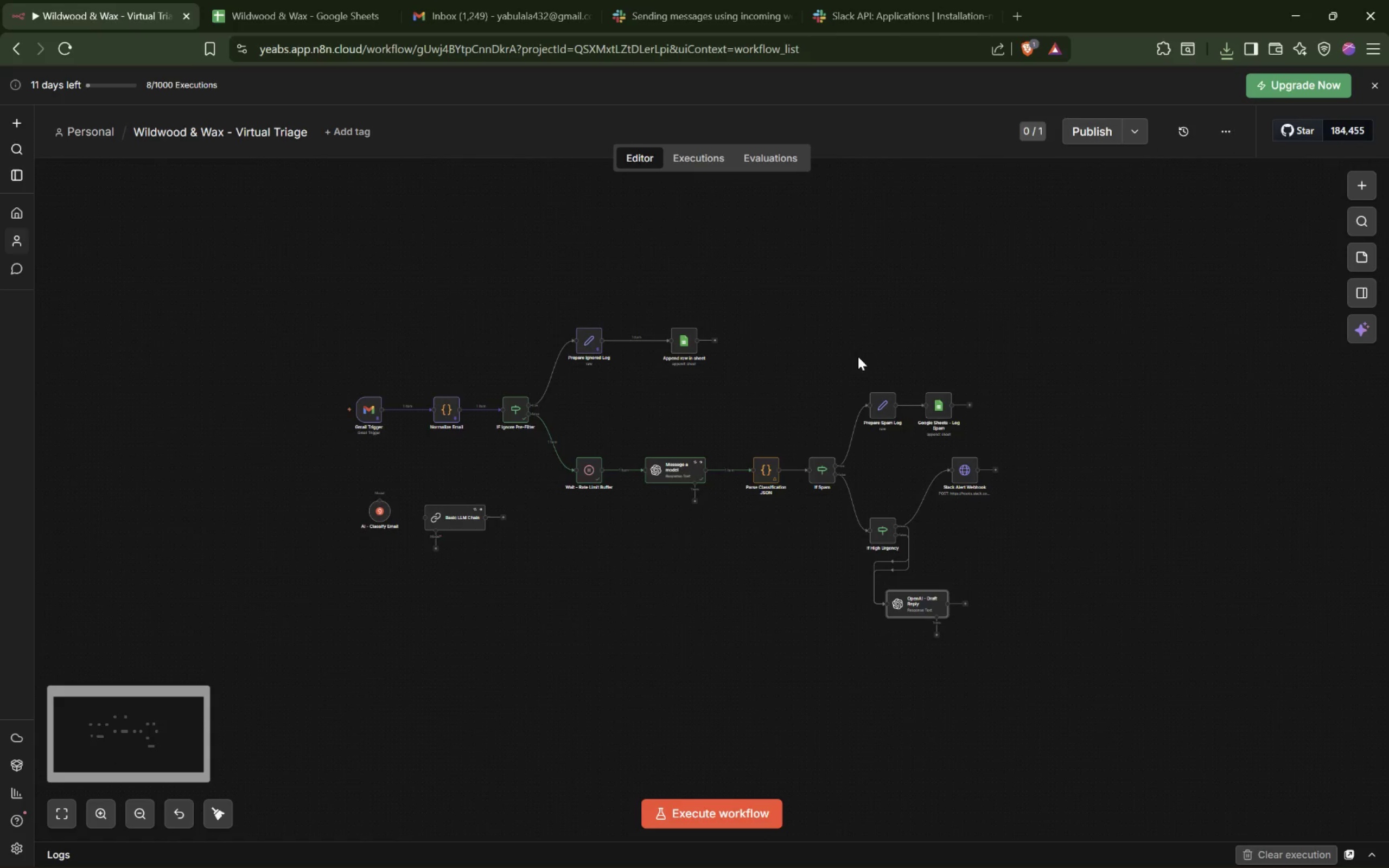 
key(Meta+MetaLeft)
 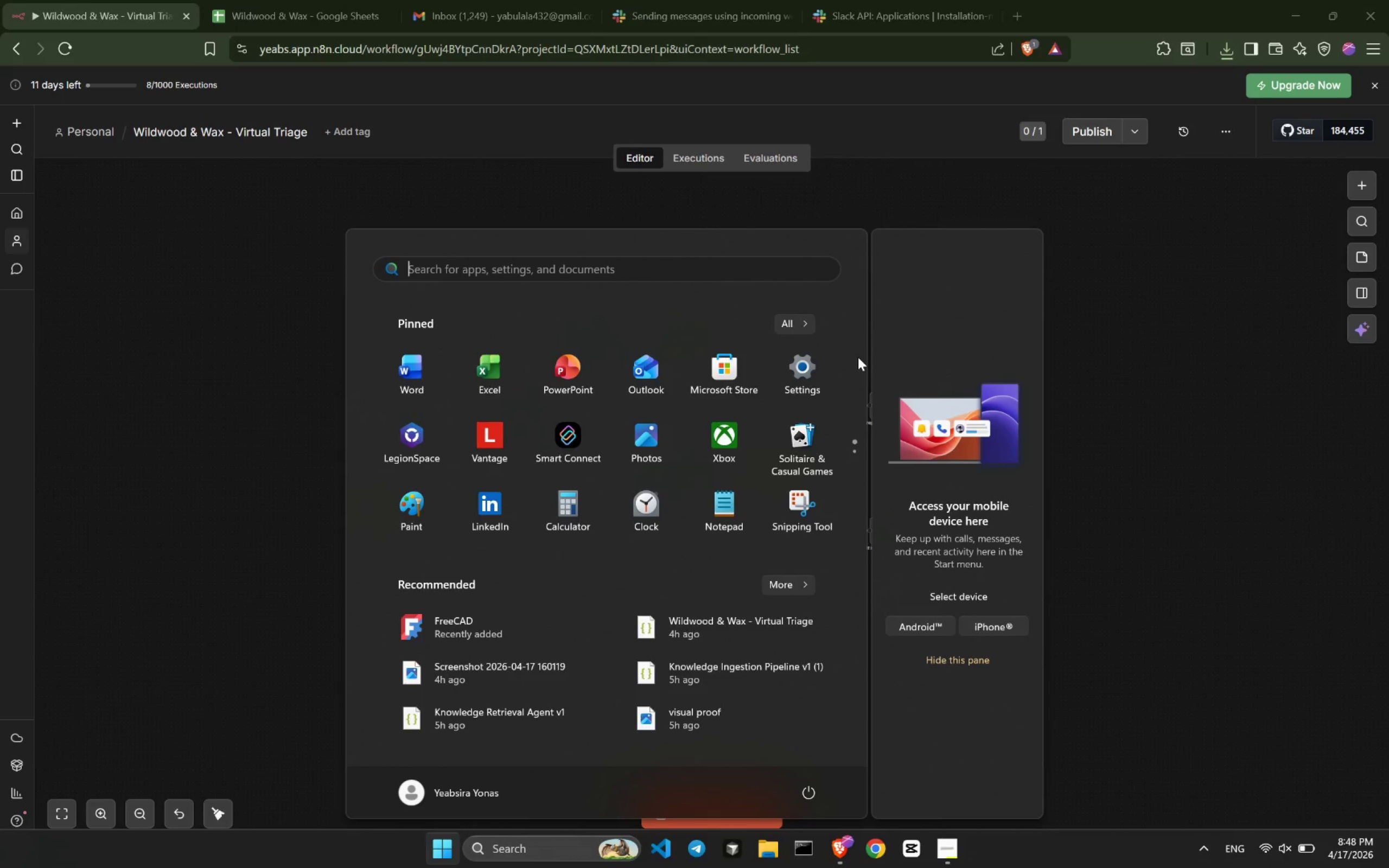 
type(screenshot)
 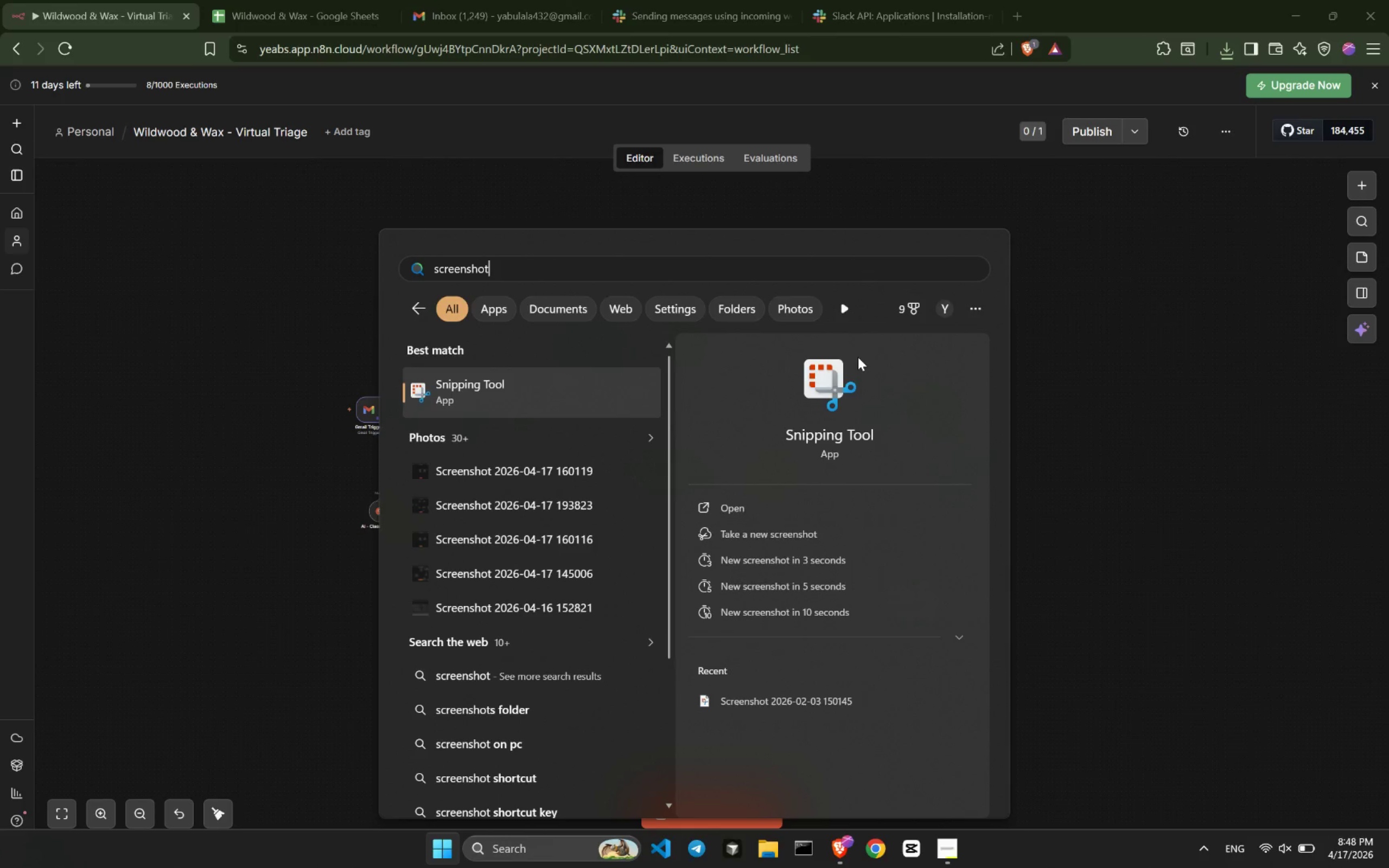 
key(Enter)
 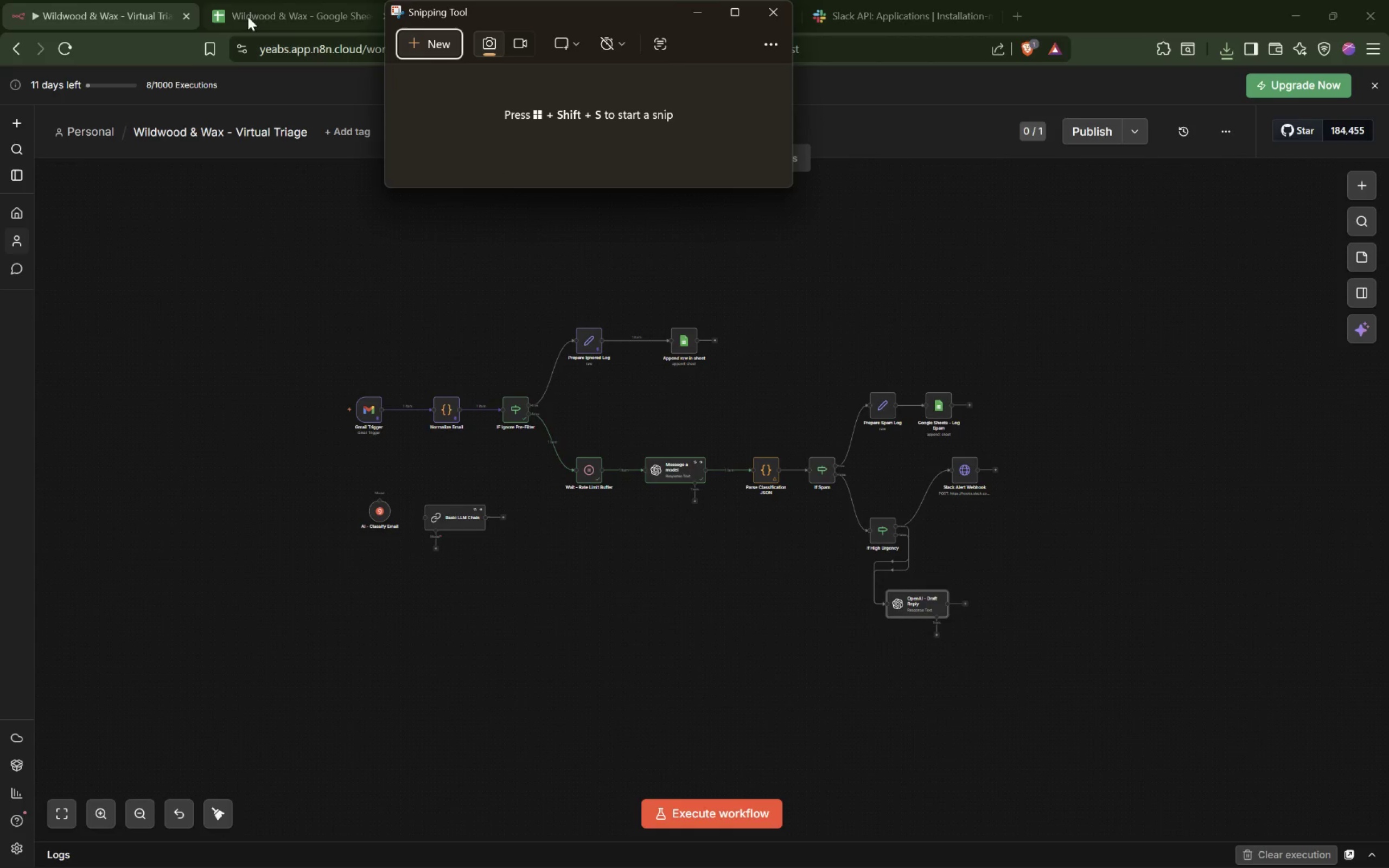 
left_click([417, 51])
 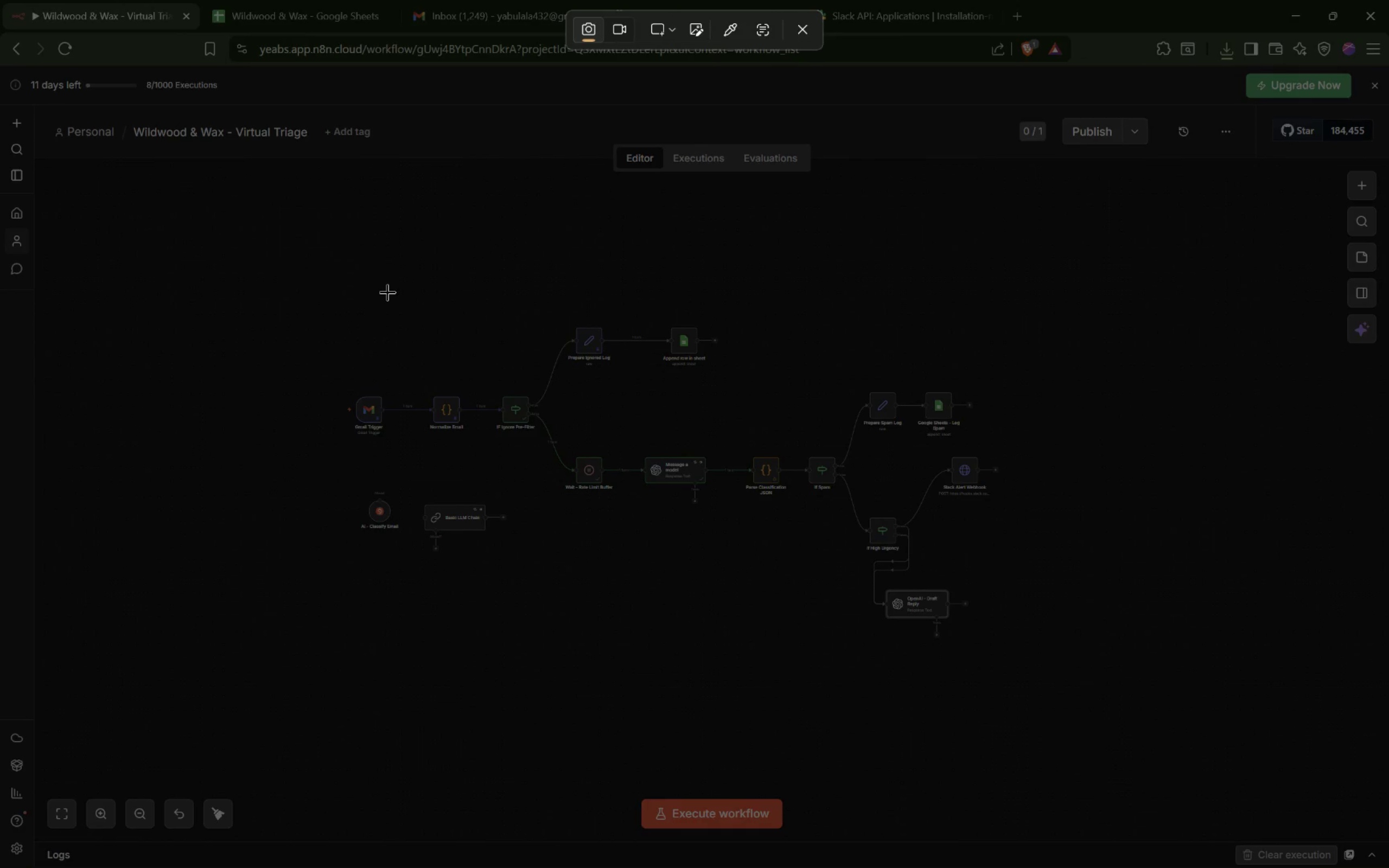 
left_click_drag(start_coordinate=[262, 265], to_coordinate=[1095, 683])
 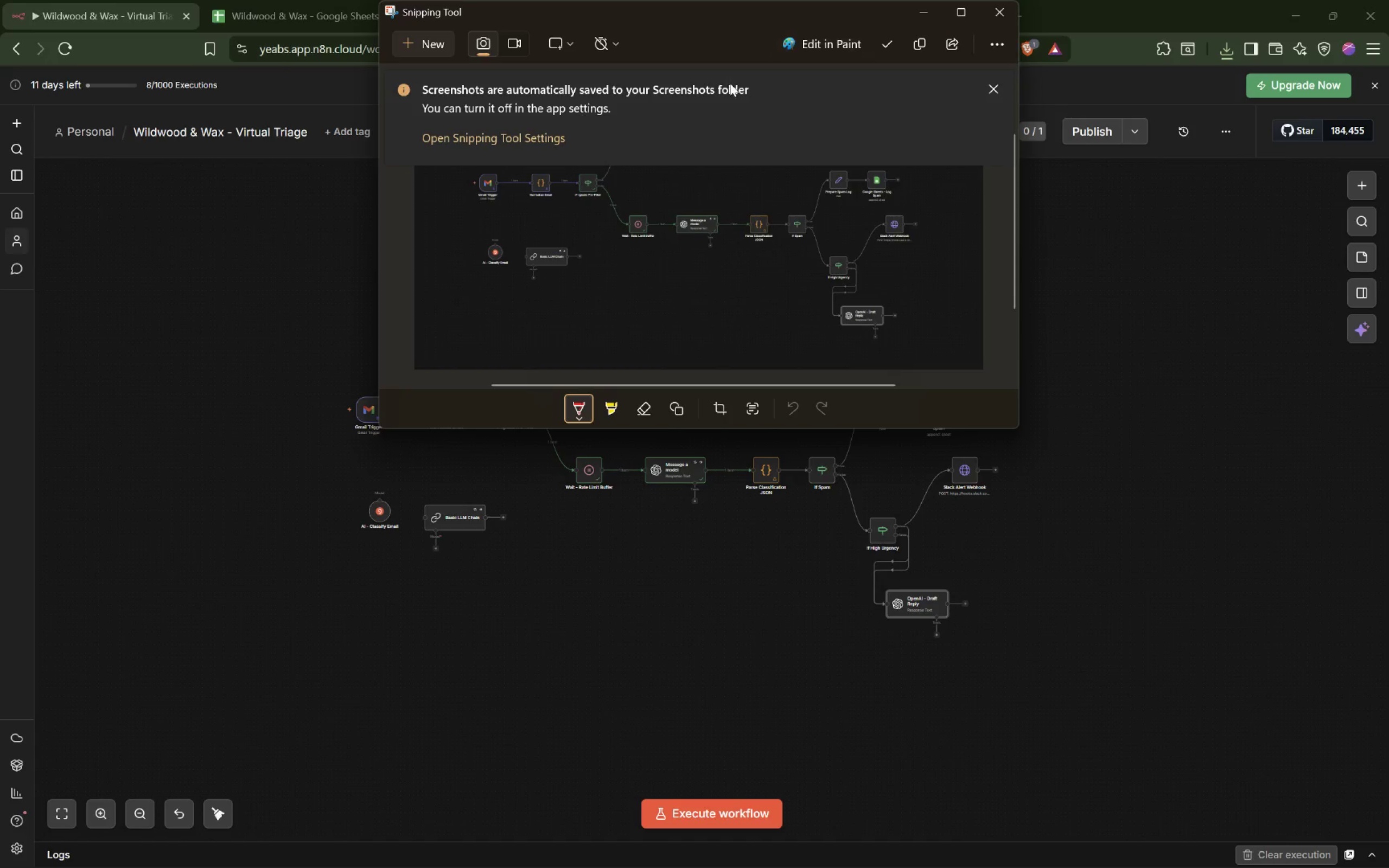 
left_click([891, 40])
 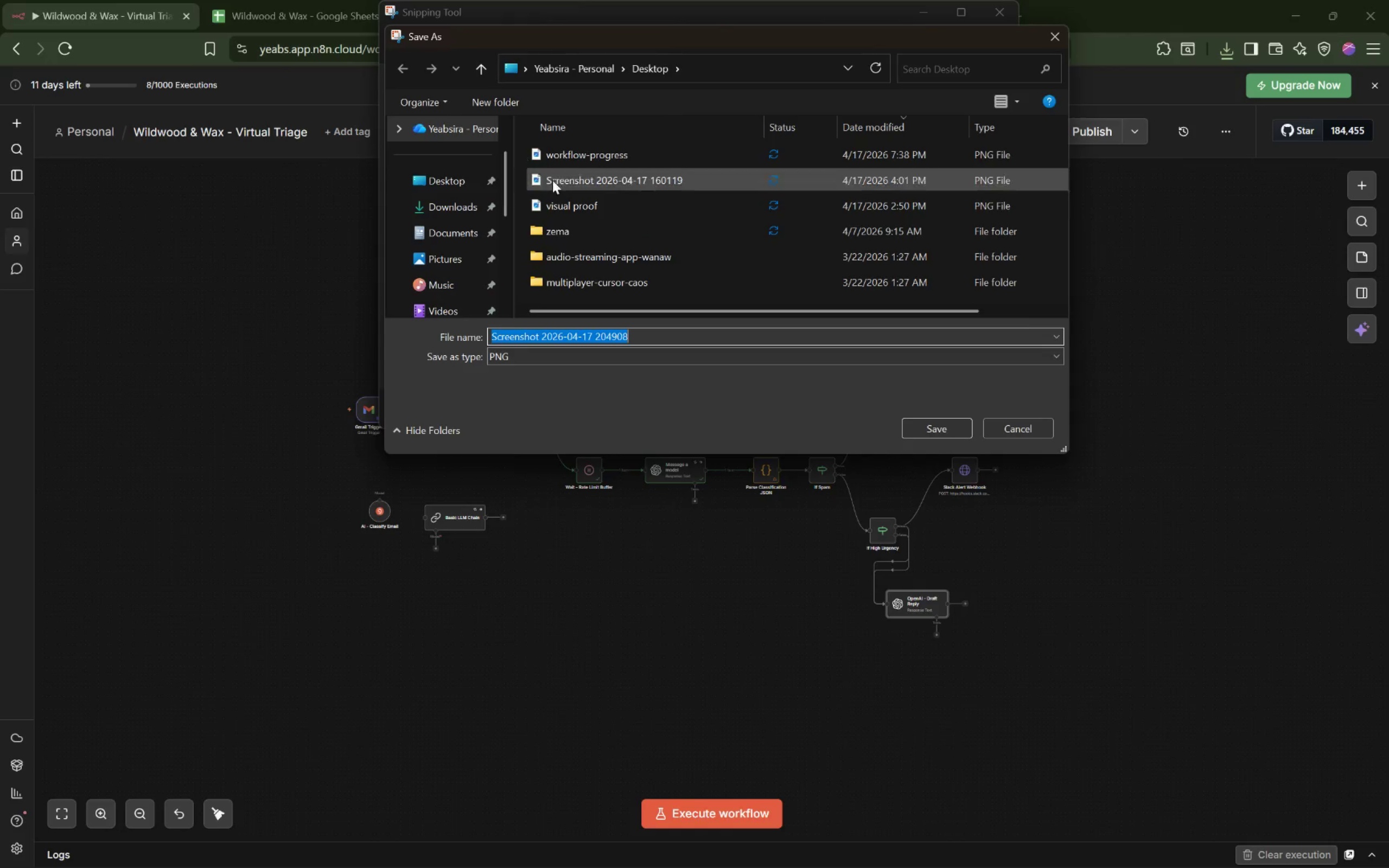 
left_click([446, 176])
 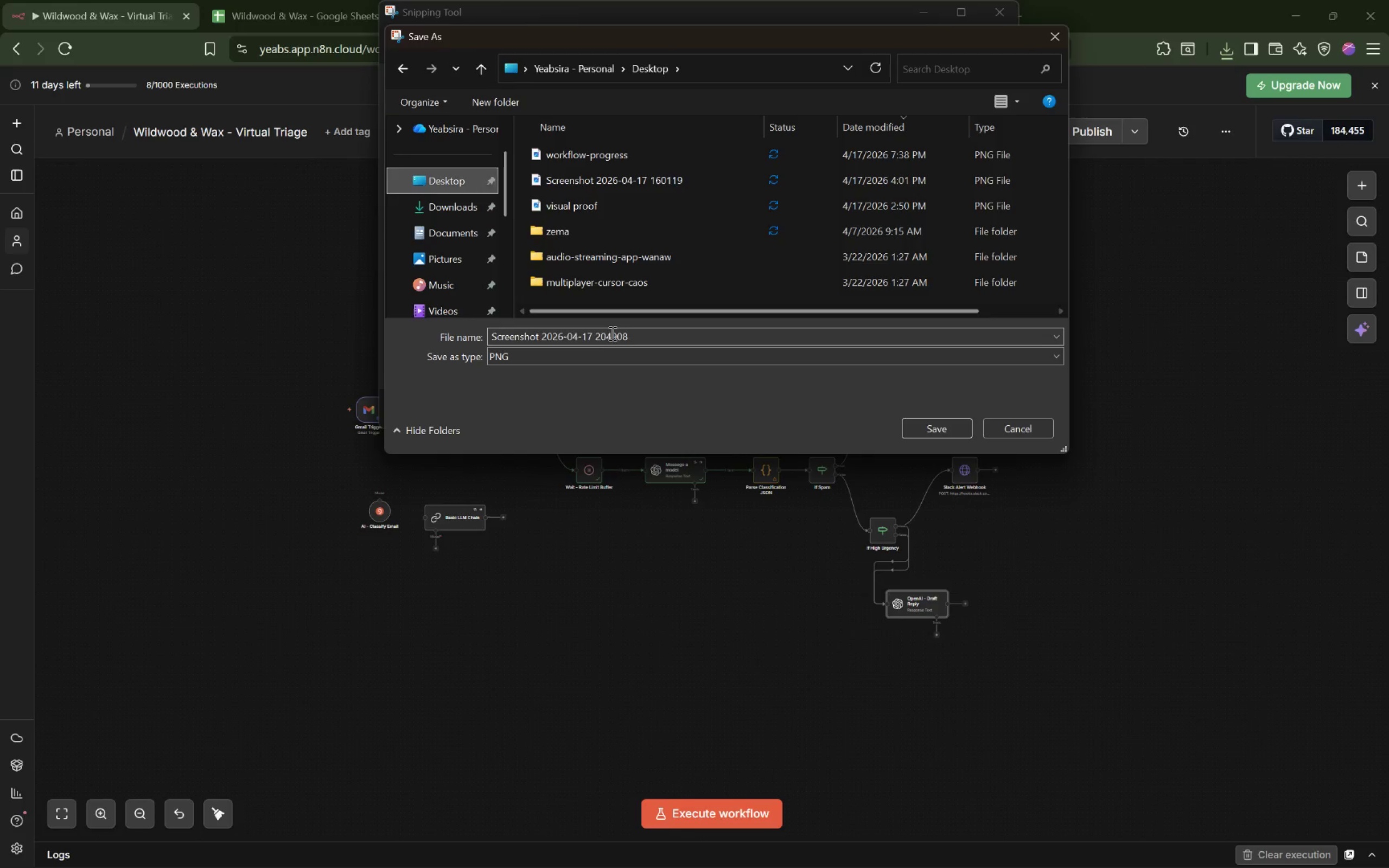 
double_click([611, 333])
 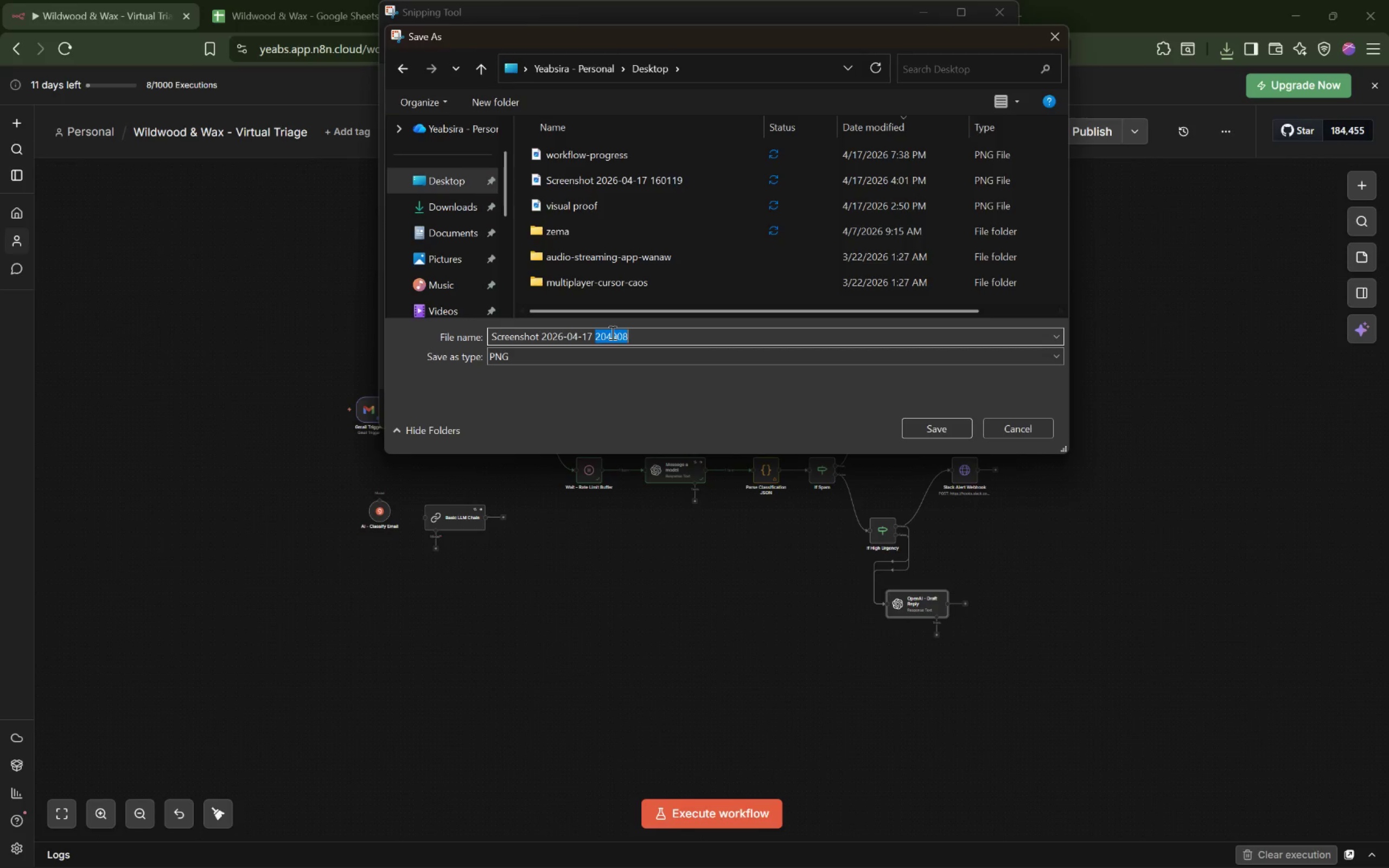 
triple_click([611, 333])
 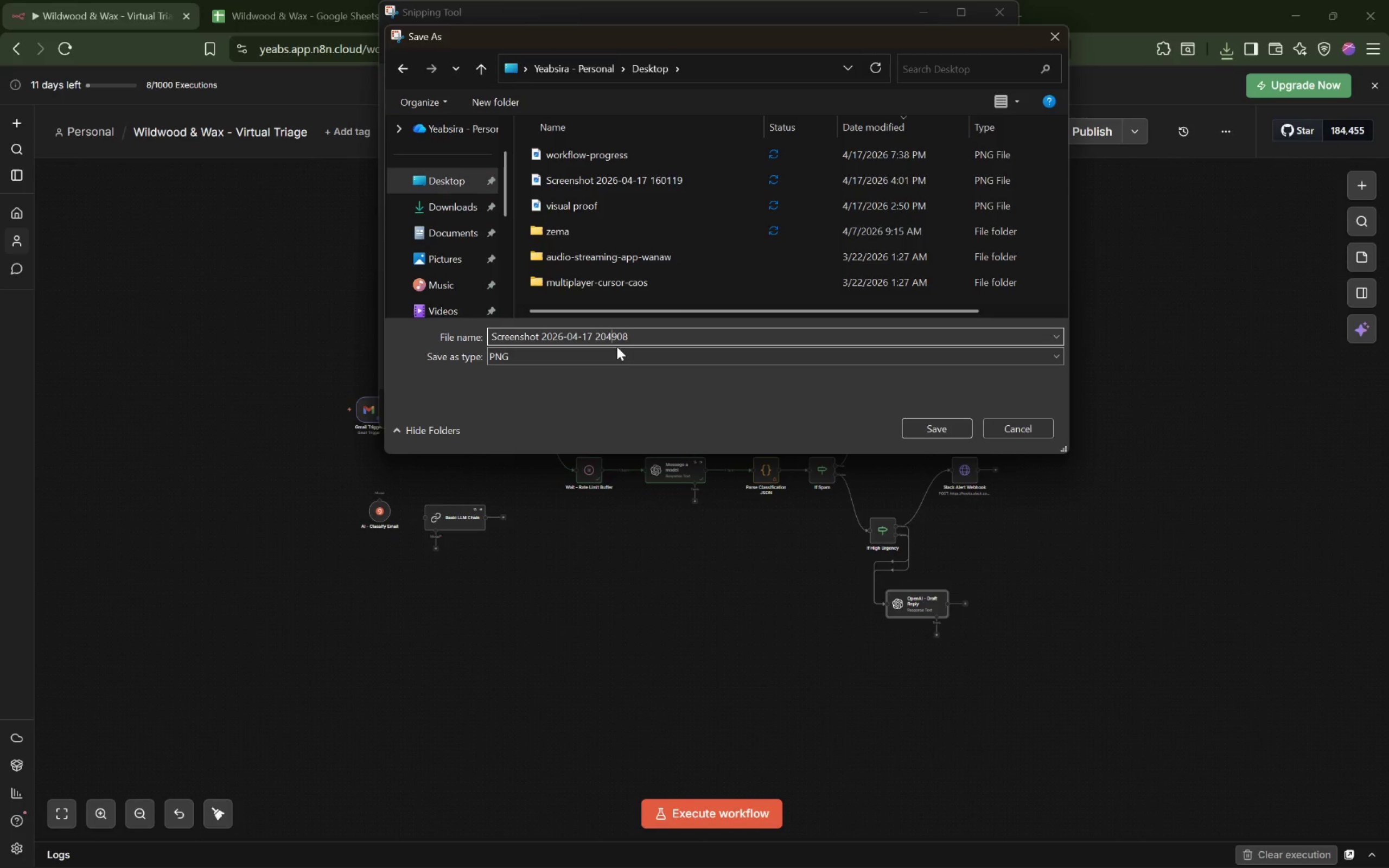 
key(Control+A)
 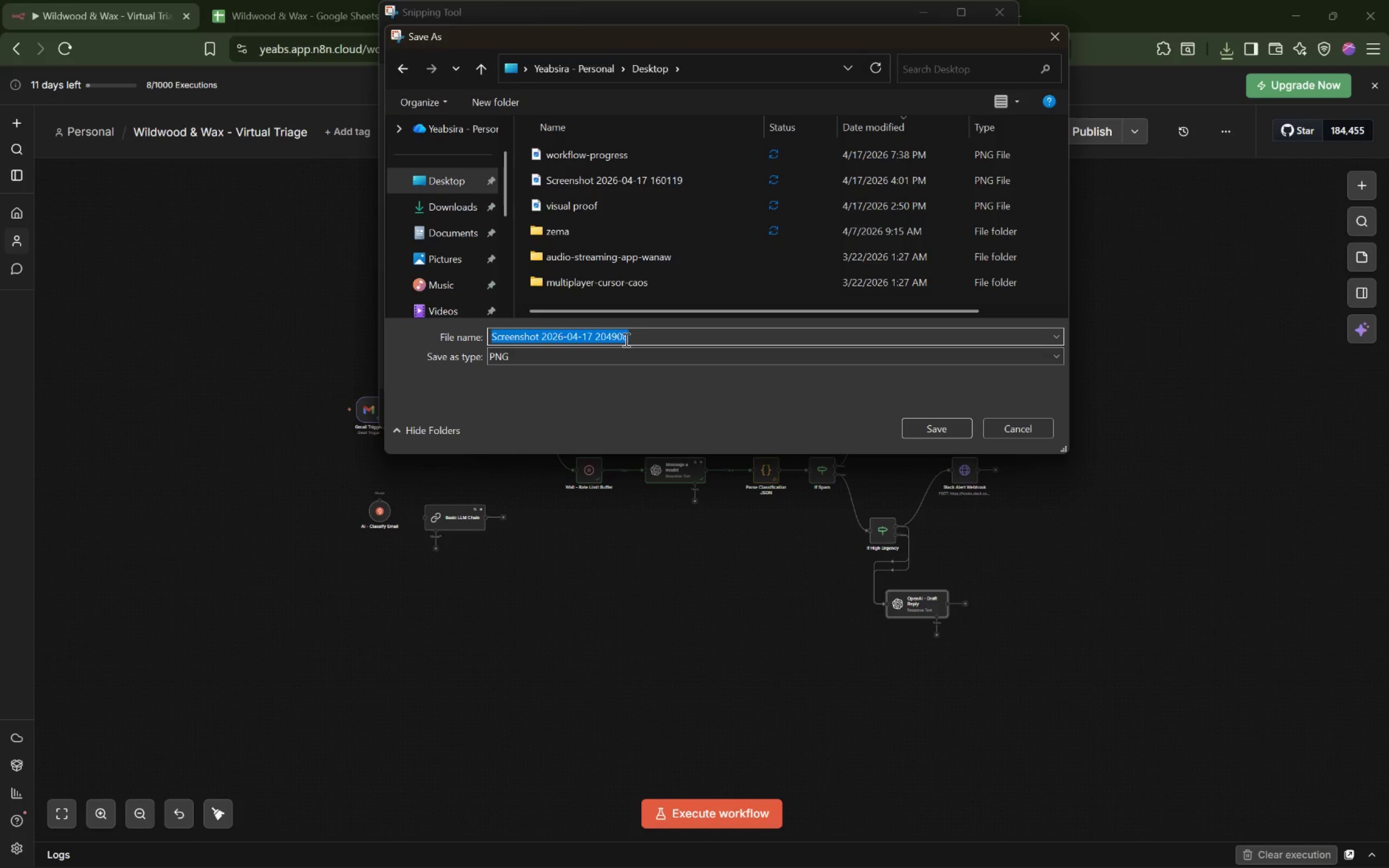 
type(Workflow)
 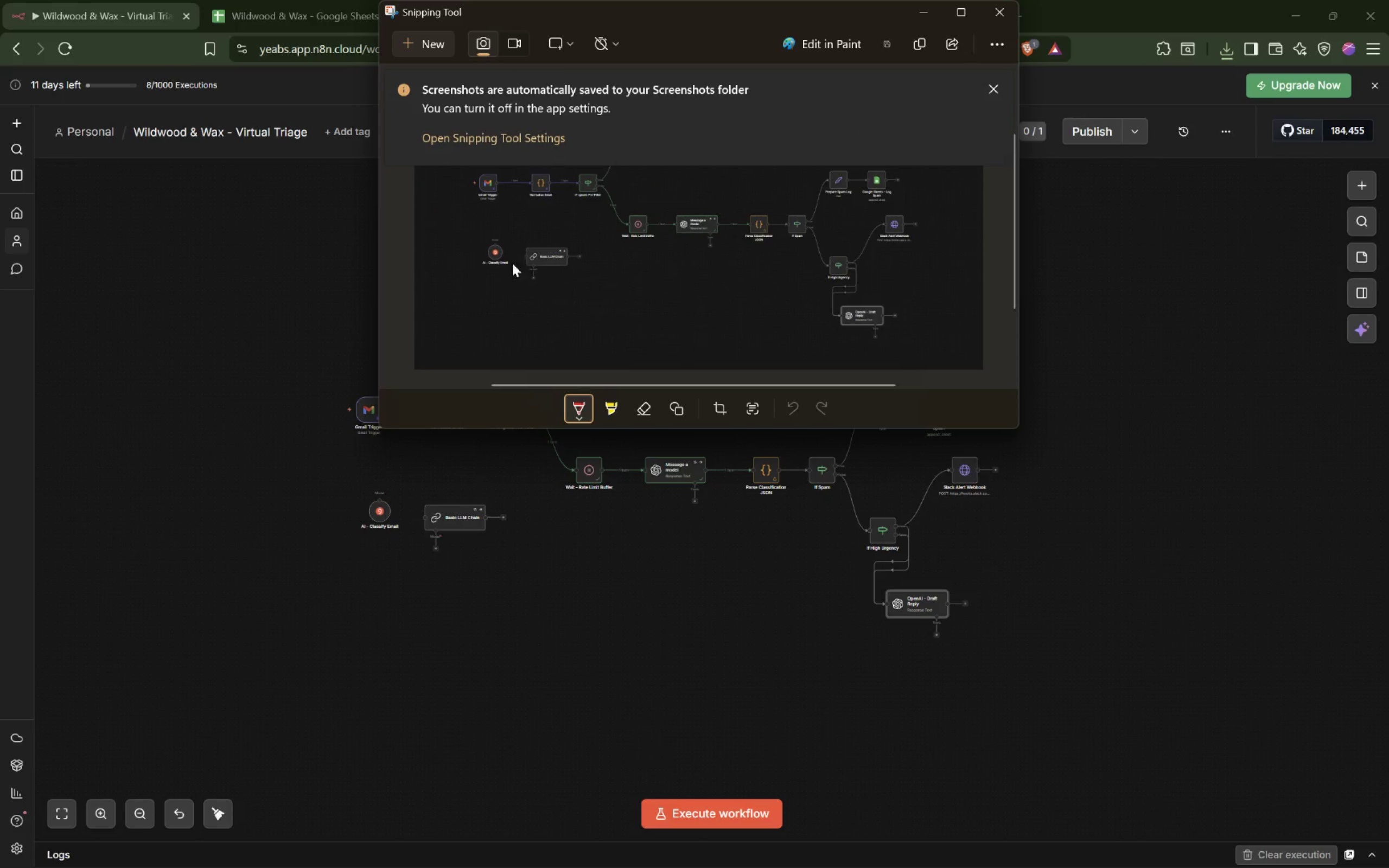 
left_click([988, 18])
 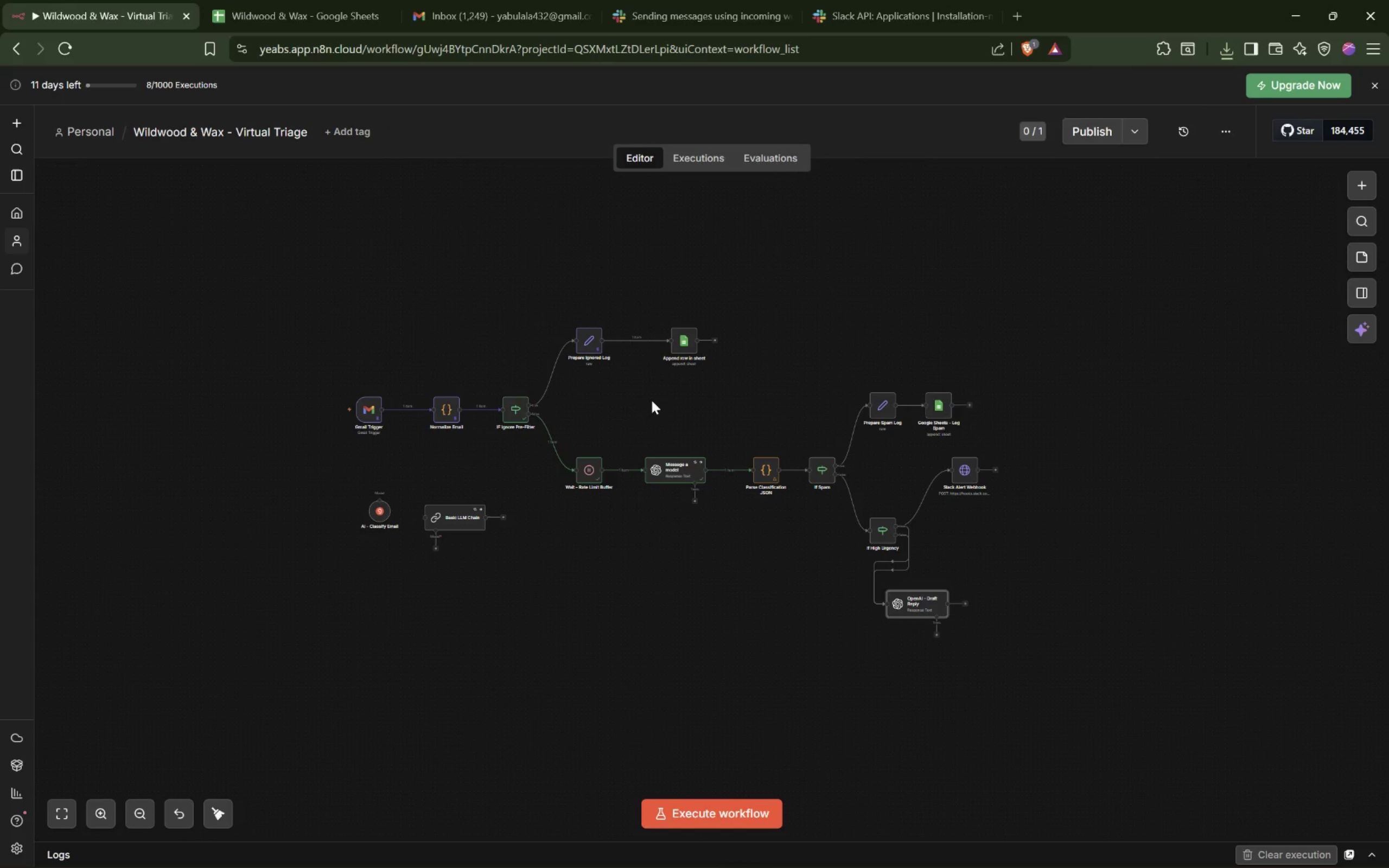 
hold_key(key=ControlLeft, duration=2.35)
scroll: coordinate [652, 400], scroll_direction: up, amount: 2.0
 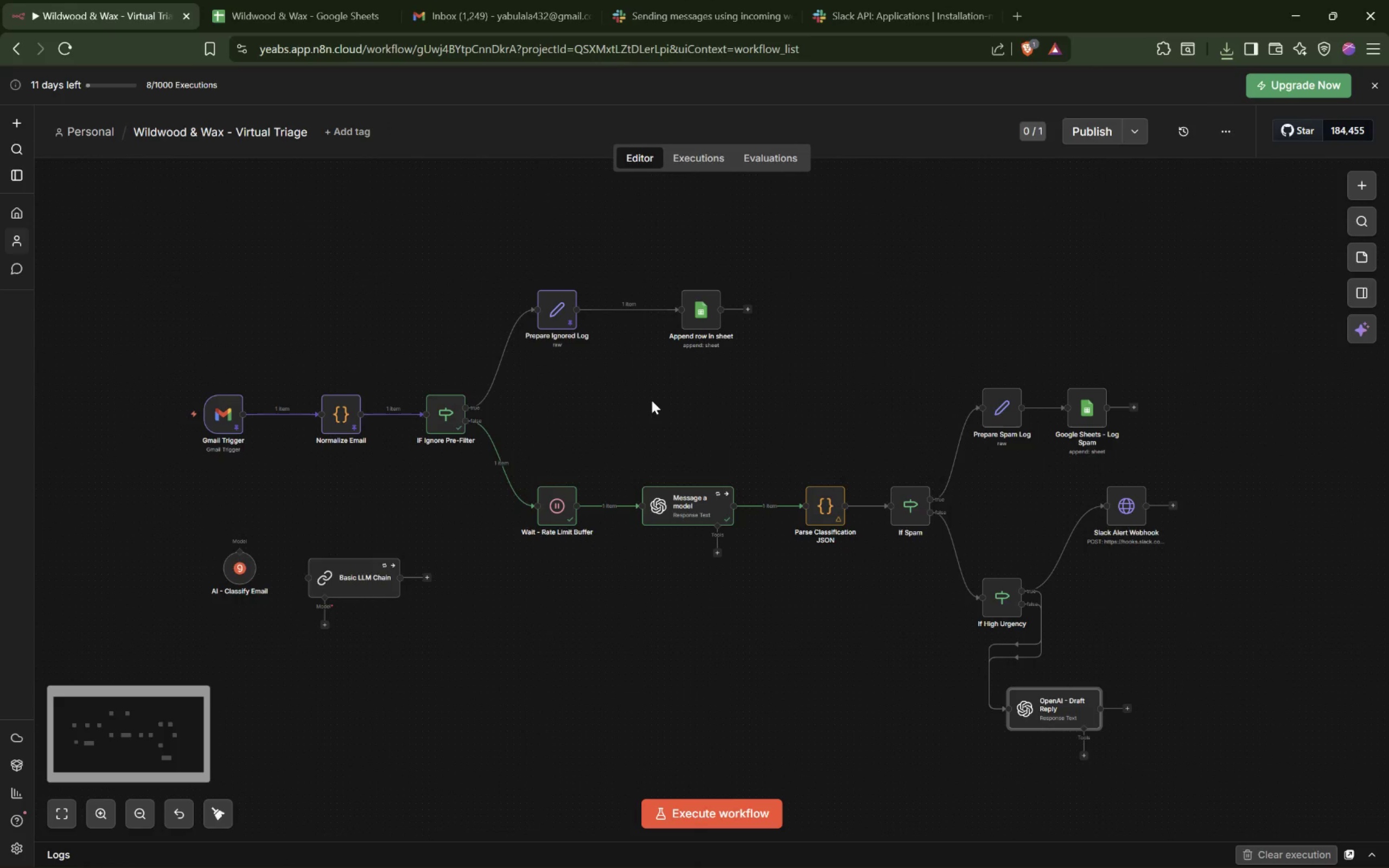 